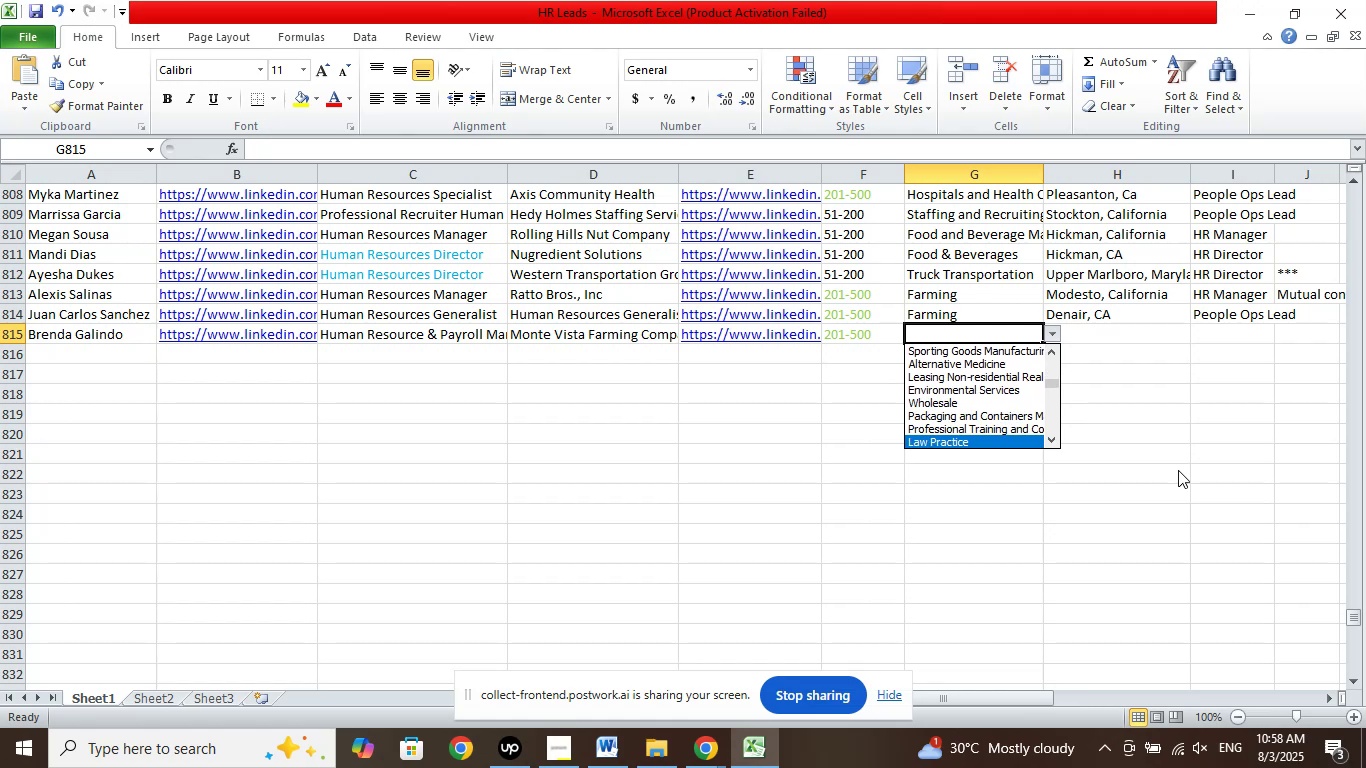 
key(ArrowDown)
 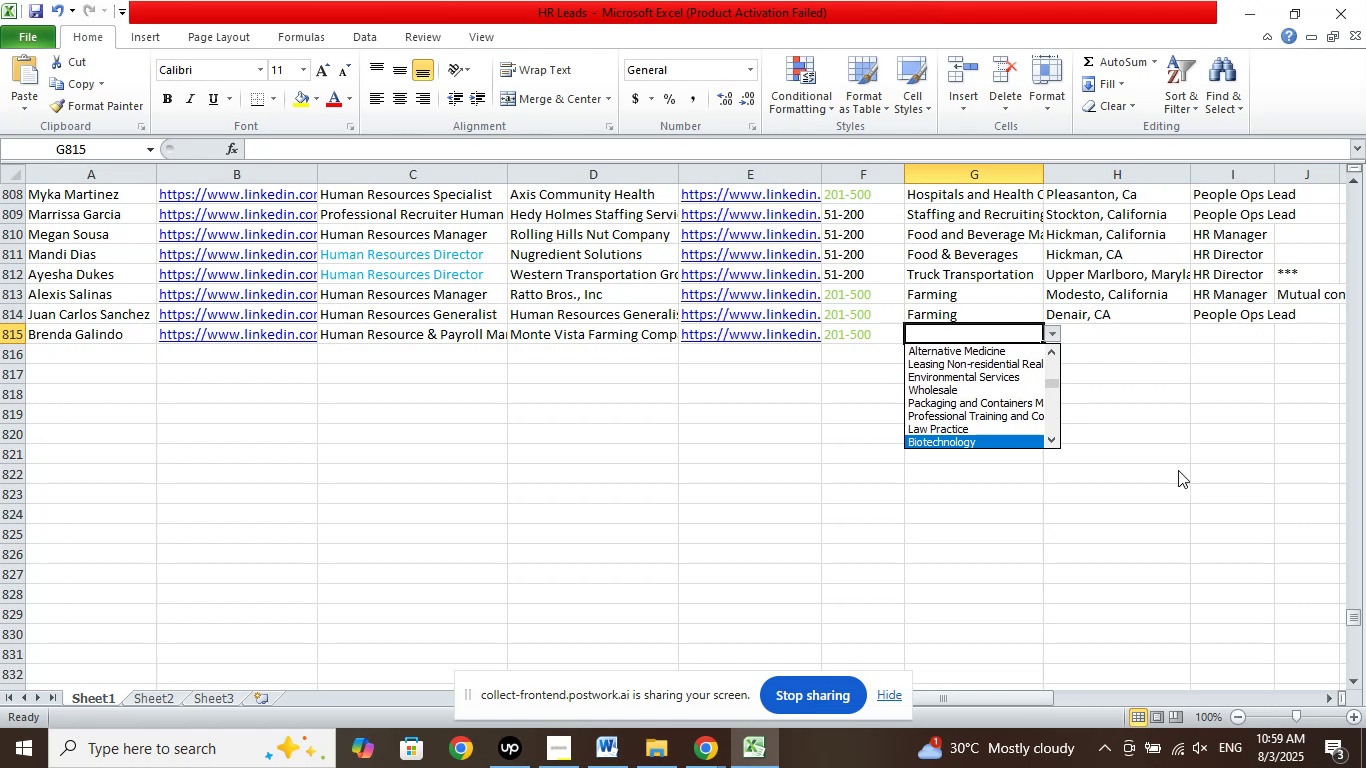 
key(ArrowDown)
 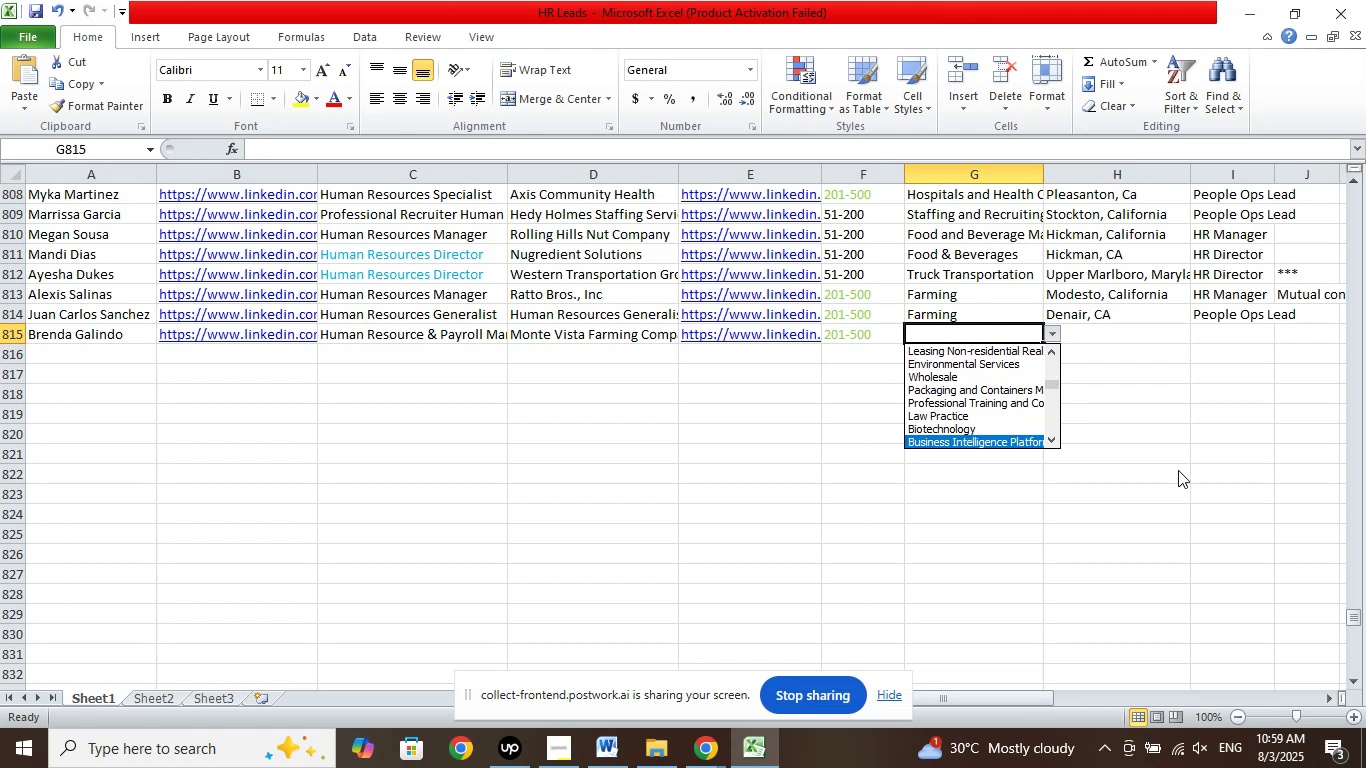 
key(ArrowDown)
 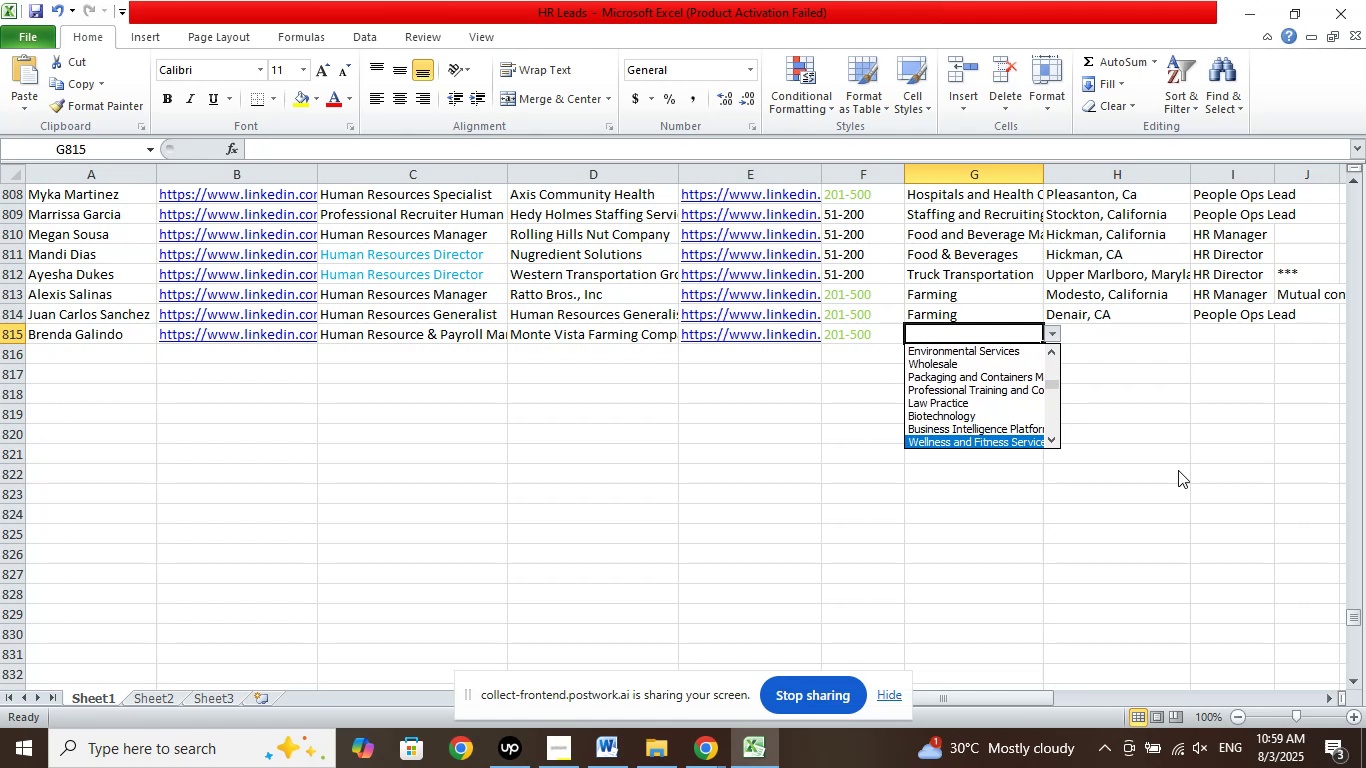 
key(ArrowDown)
 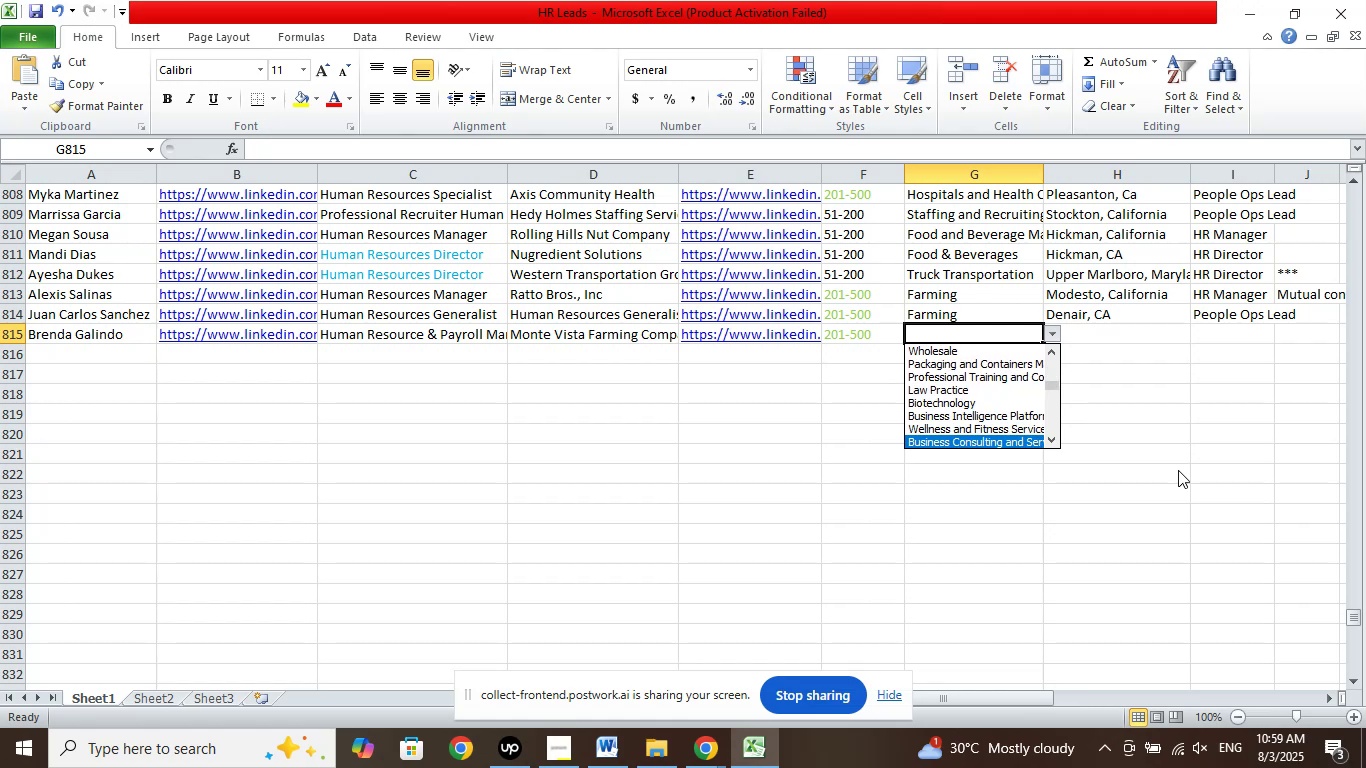 
key(ArrowDown)
 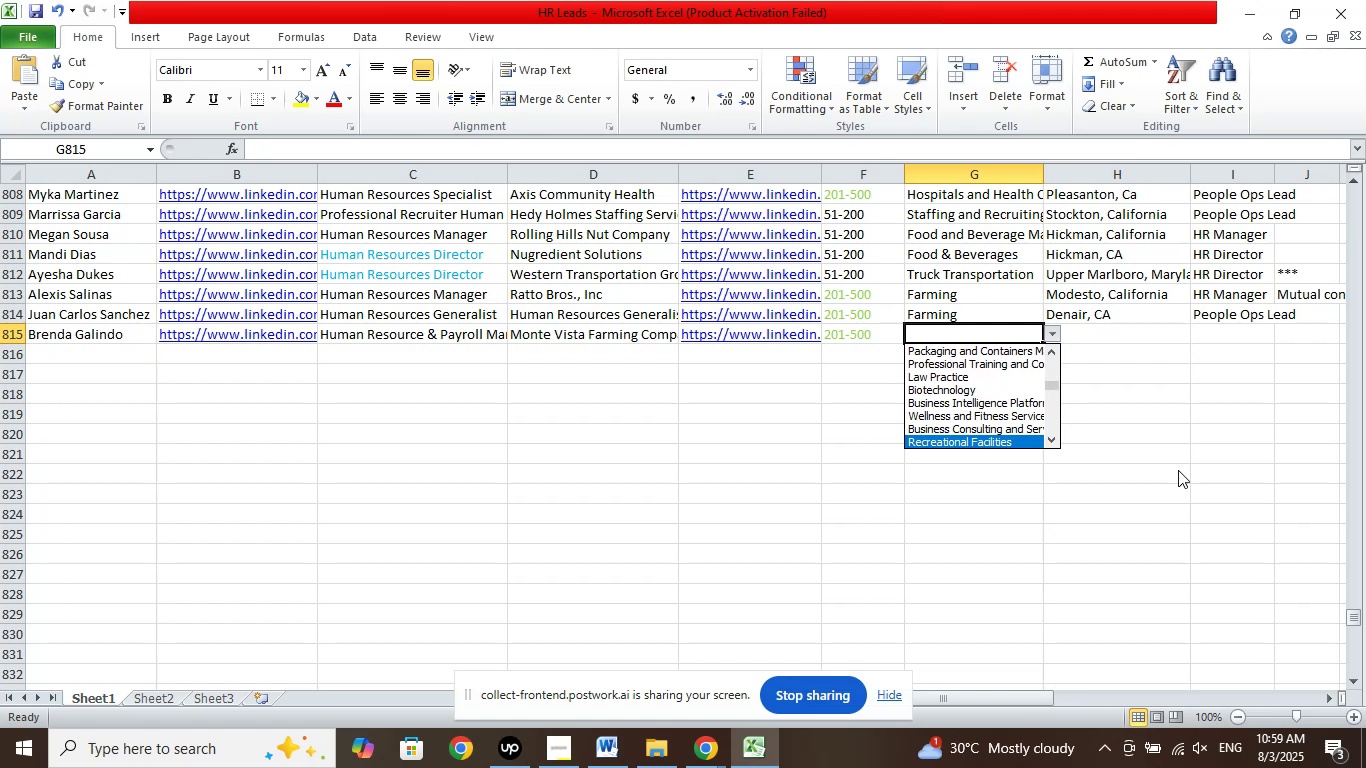 
key(ArrowDown)
 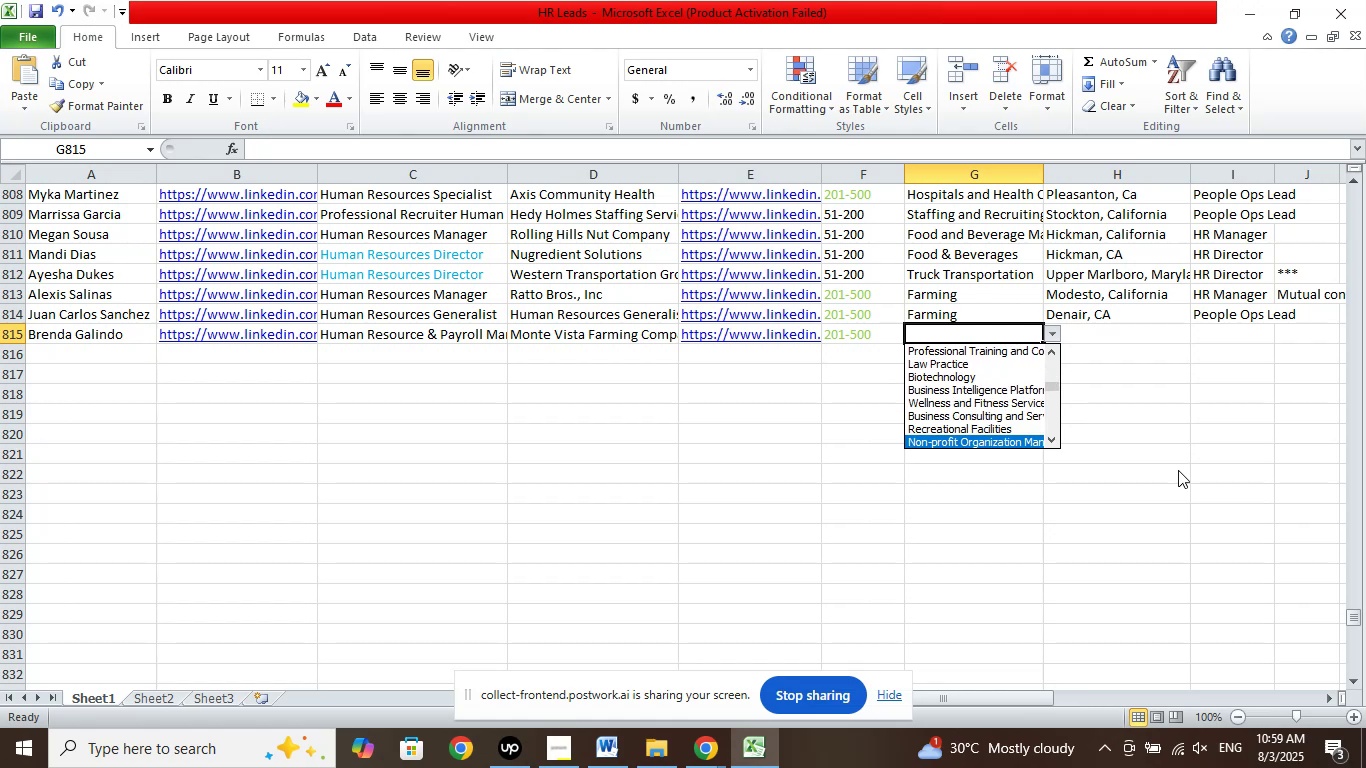 
key(ArrowDown)
 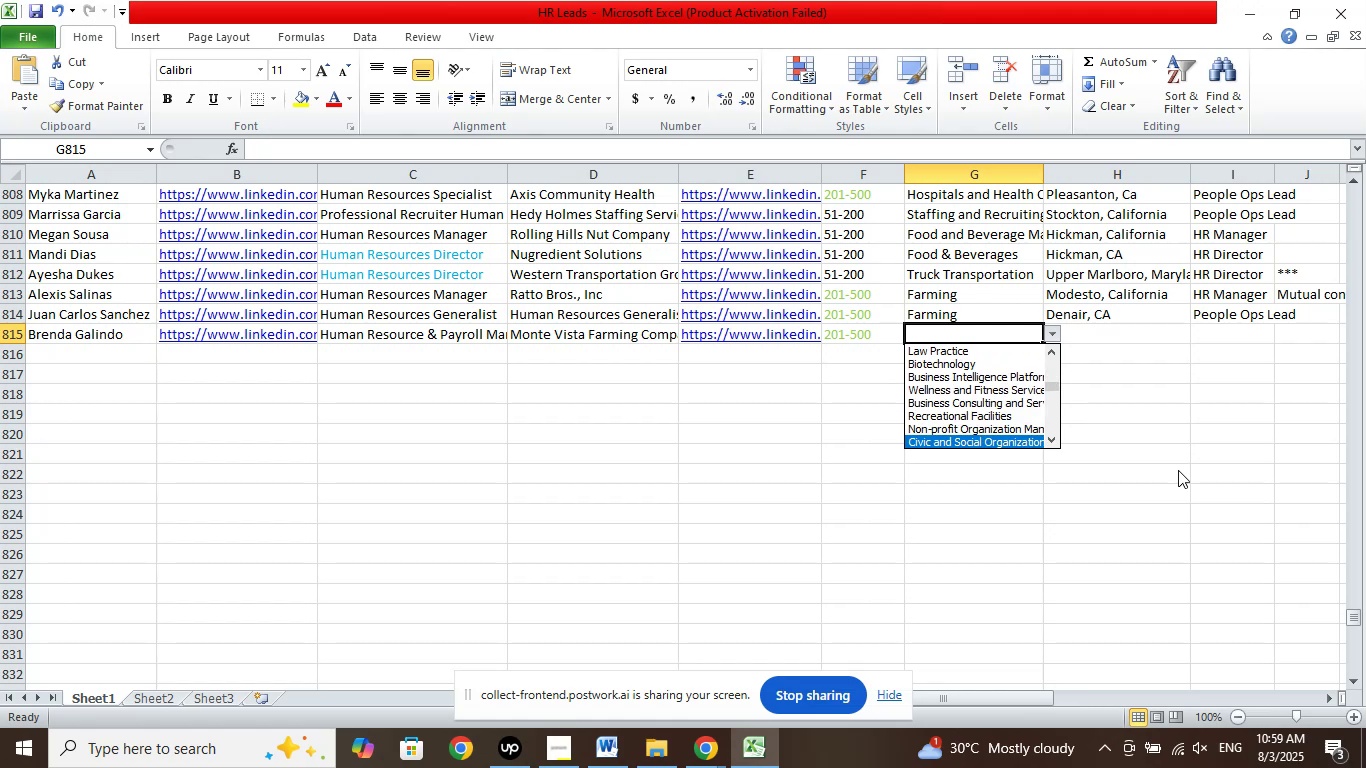 
key(ArrowDown)
 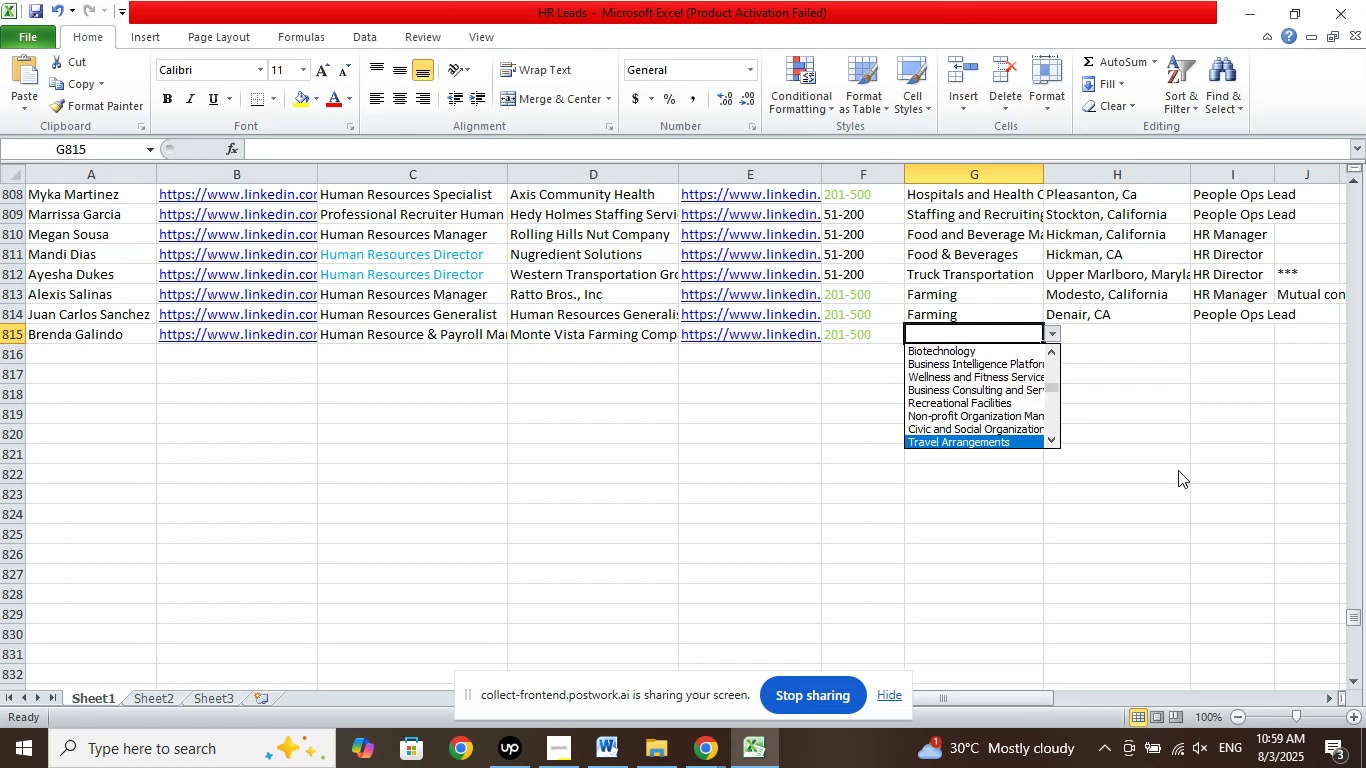 
key(ArrowDown)
 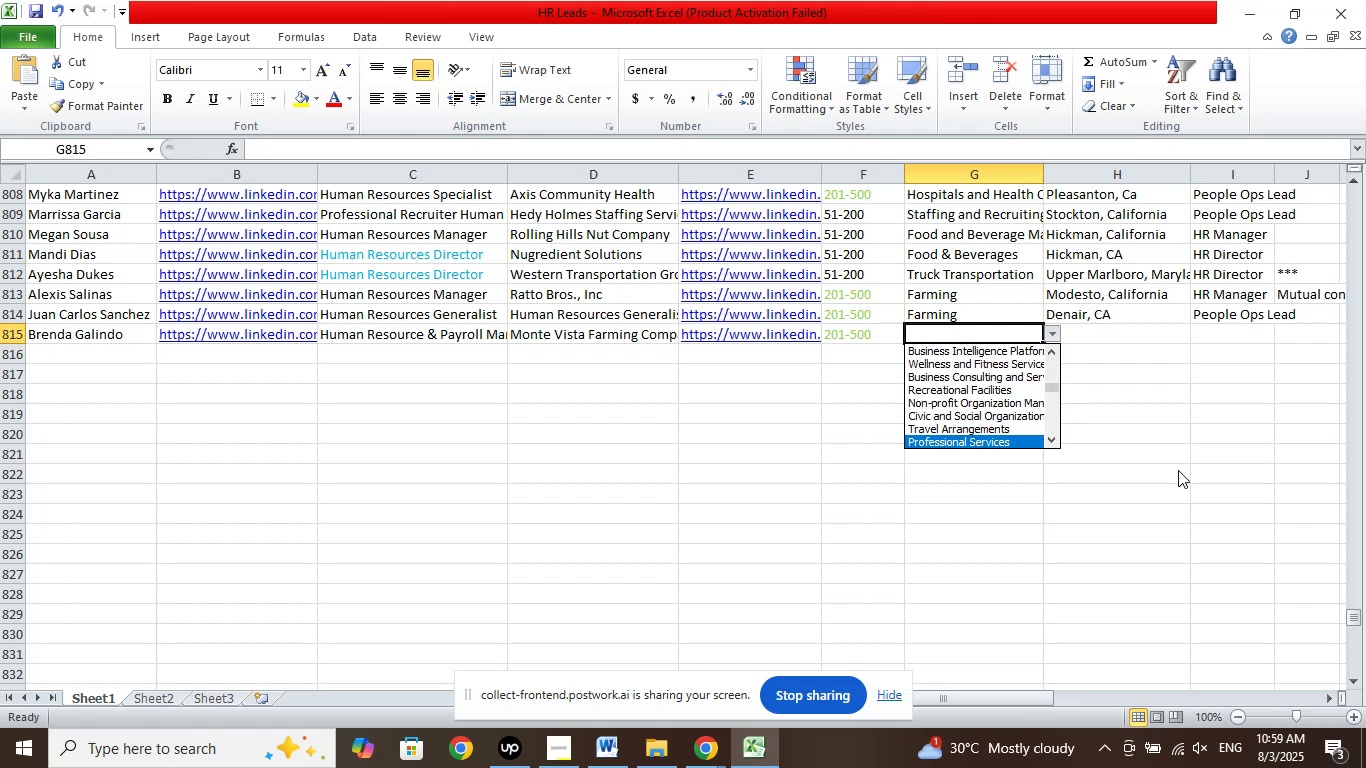 
key(ArrowDown)
 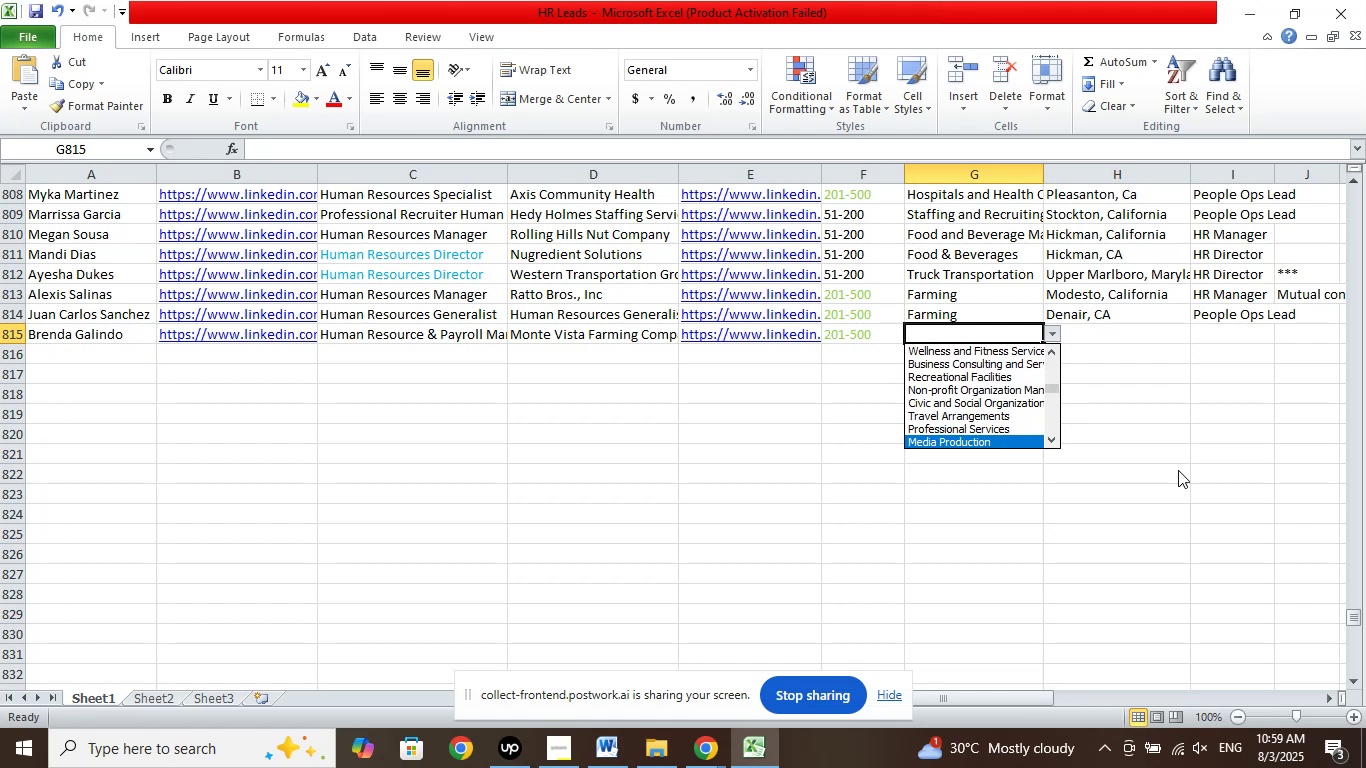 
key(ArrowDown)
 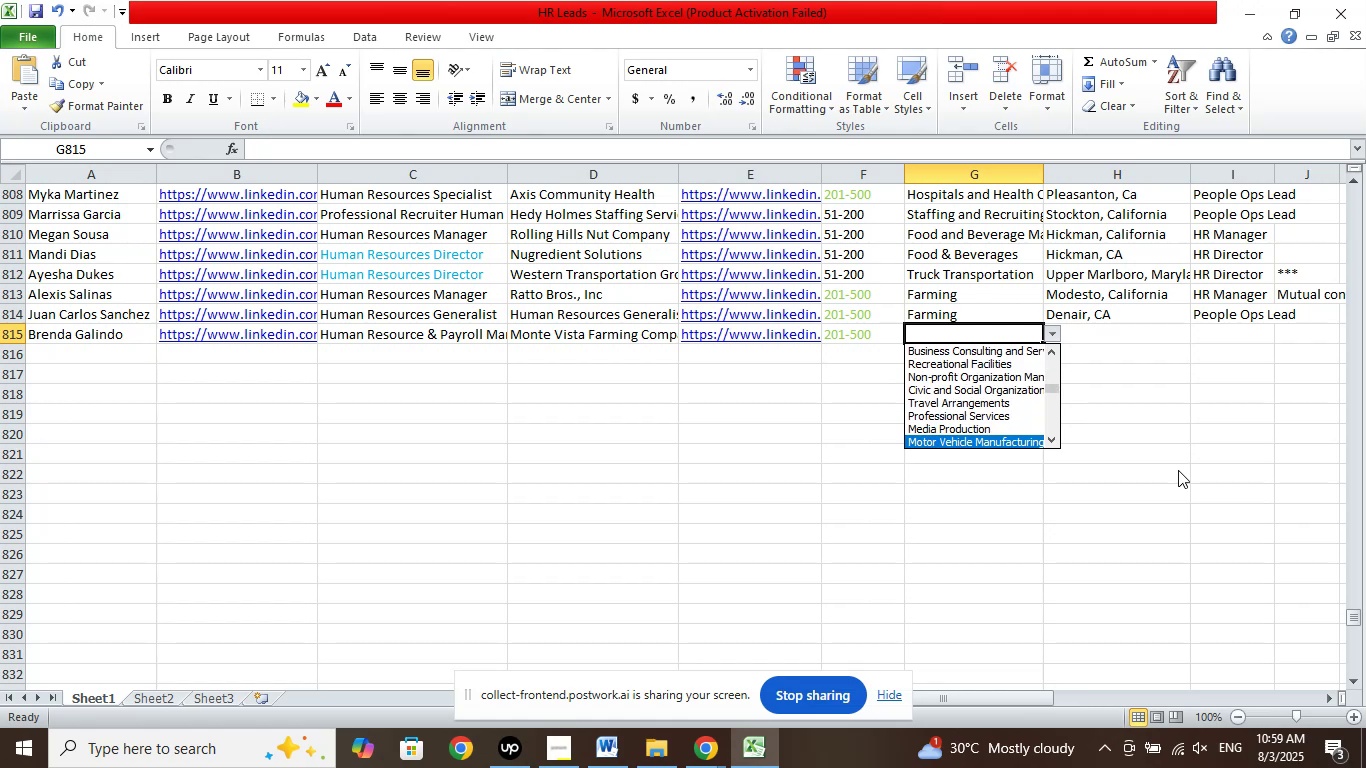 
key(ArrowDown)
 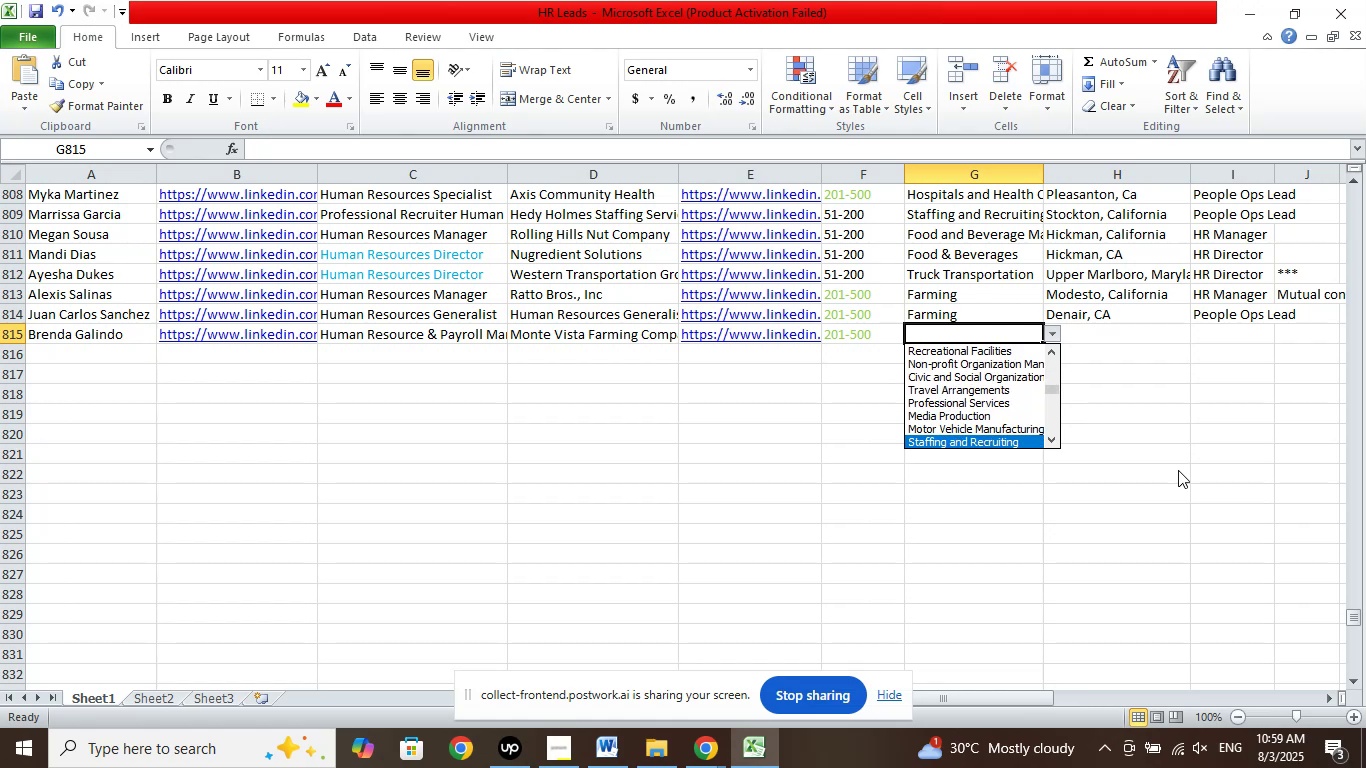 
key(ArrowDown)
 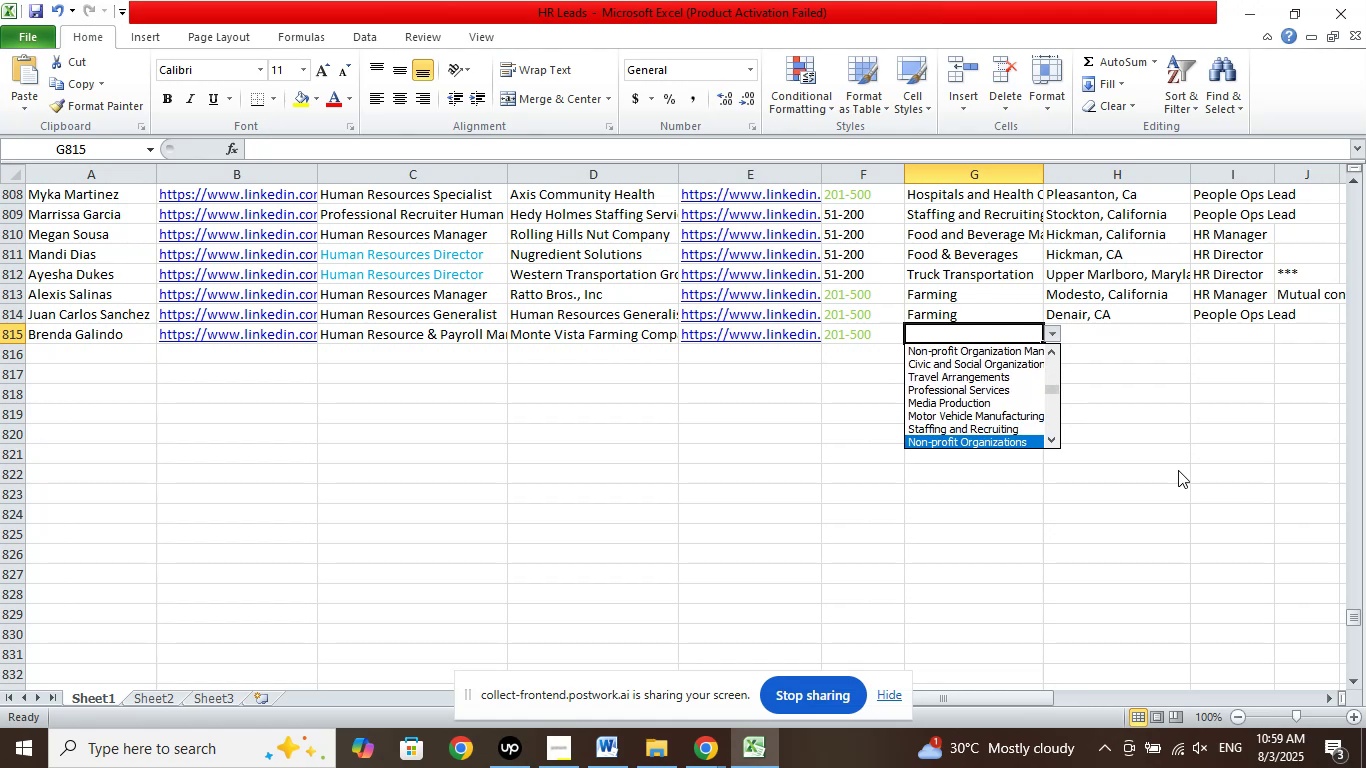 
key(ArrowDown)
 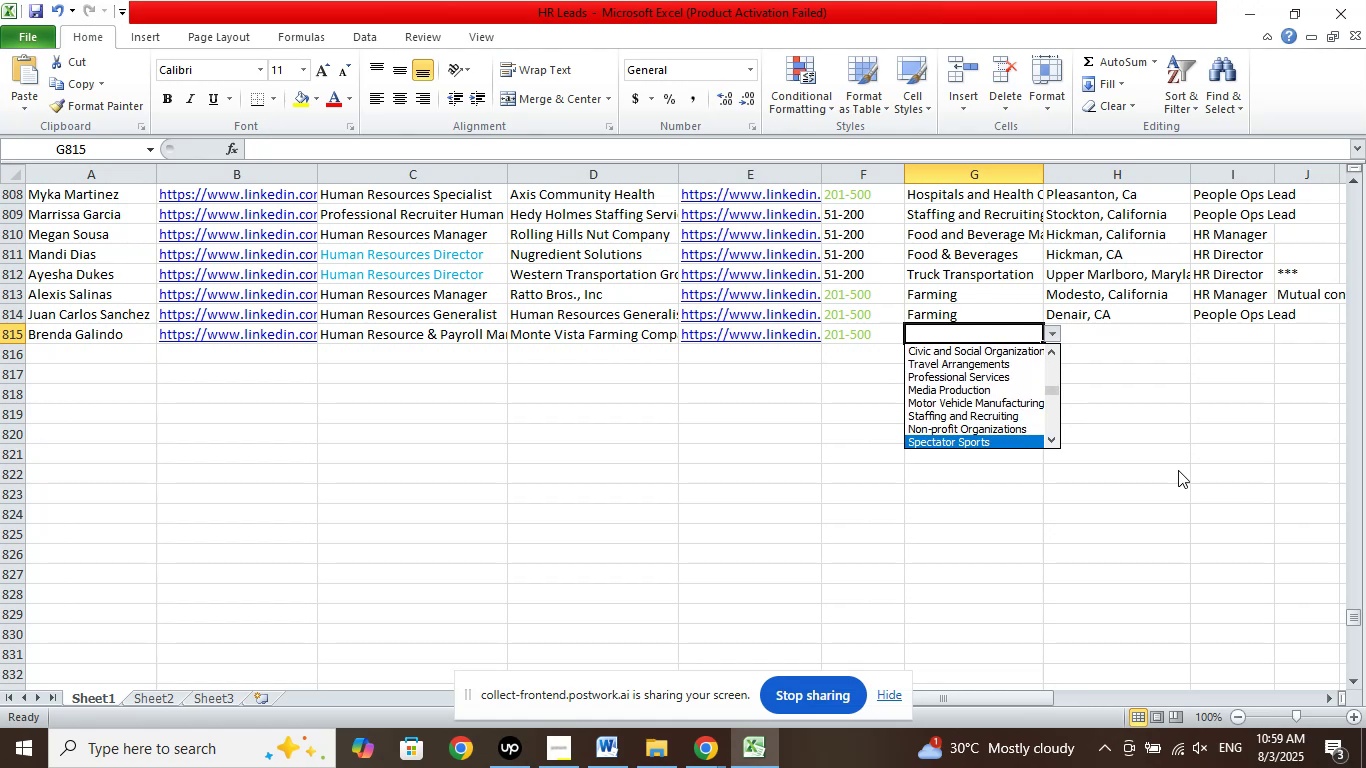 
key(ArrowDown)
 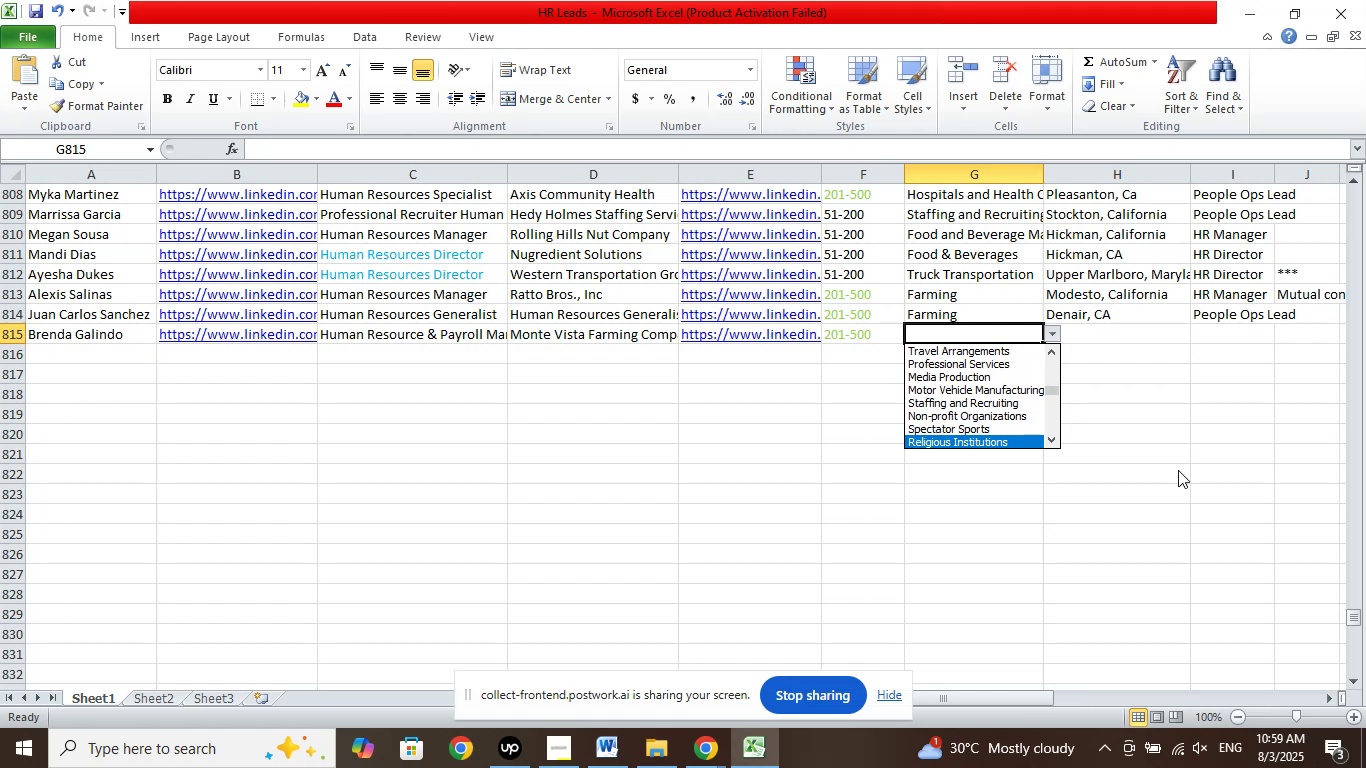 
key(ArrowDown)
 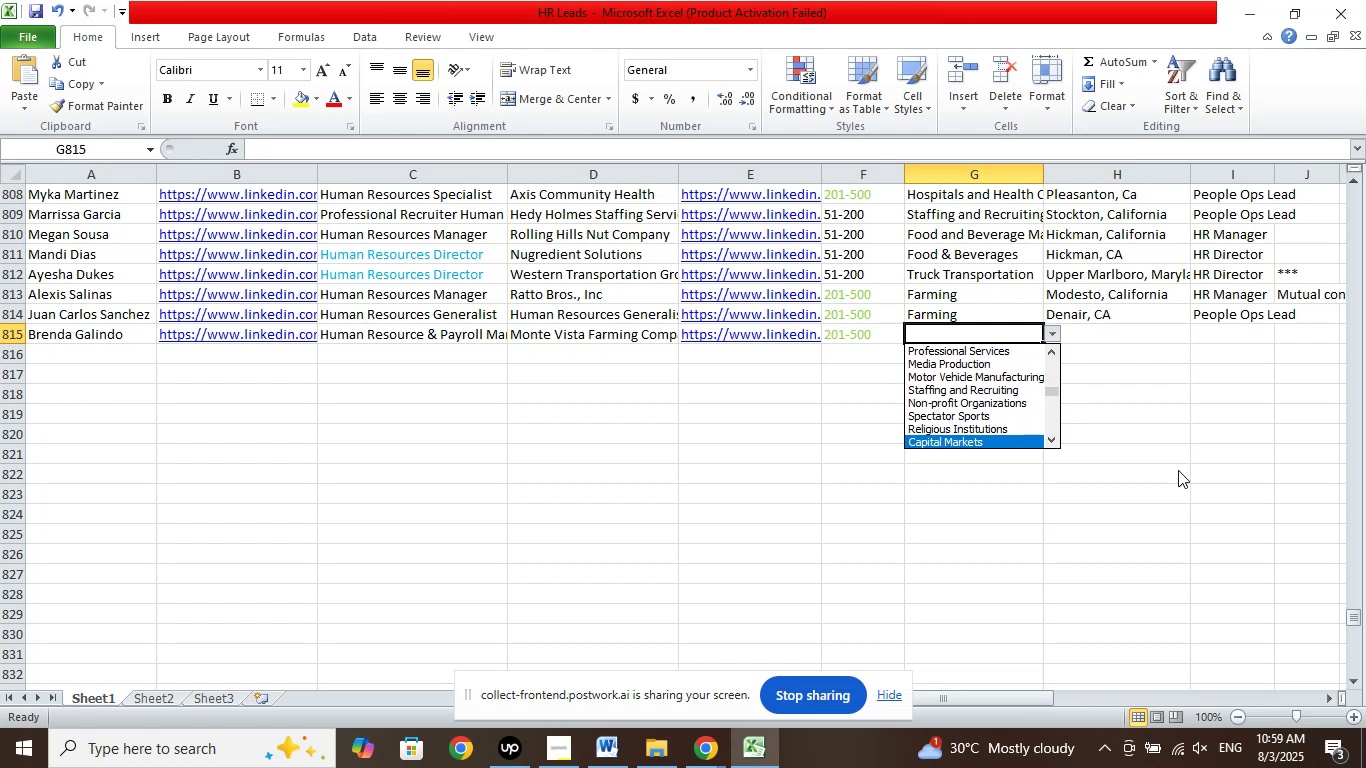 
key(ArrowDown)
 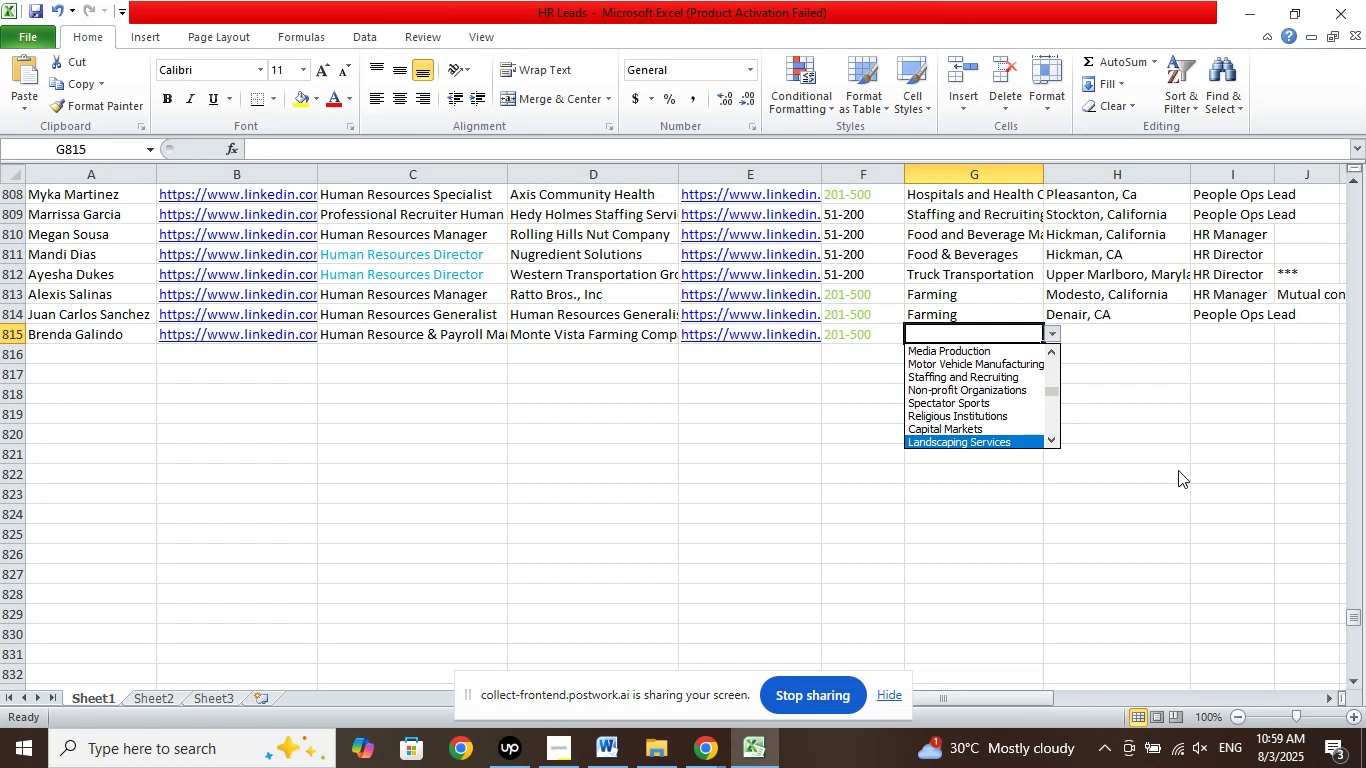 
key(ArrowDown)
 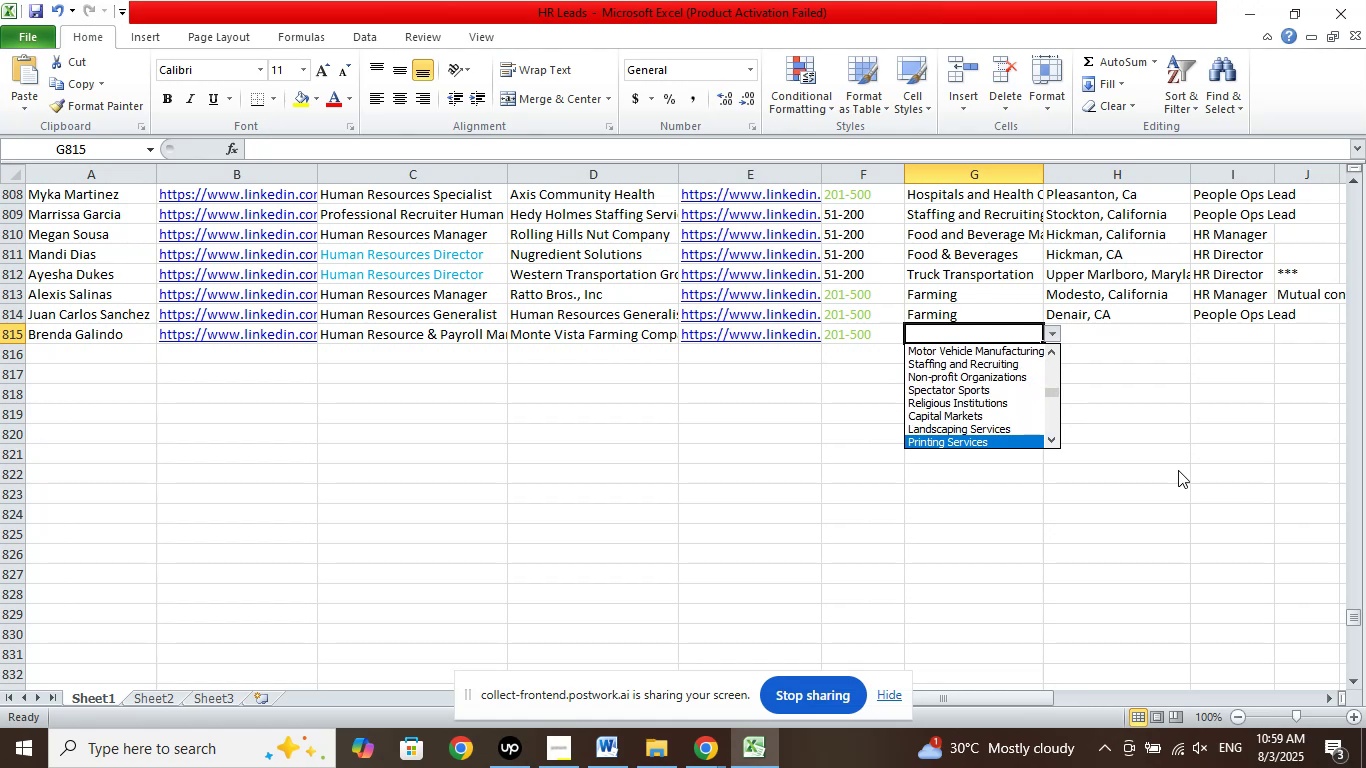 
key(ArrowDown)
 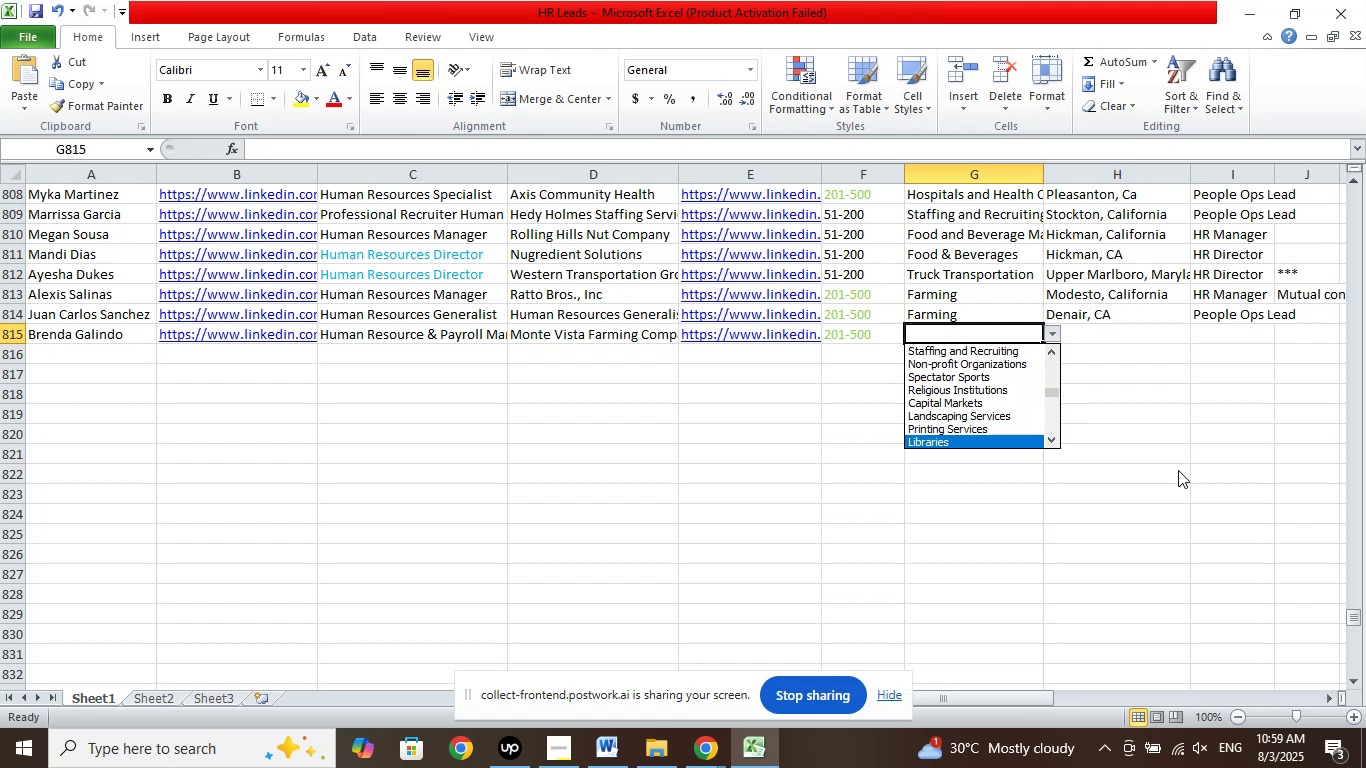 
key(ArrowDown)
 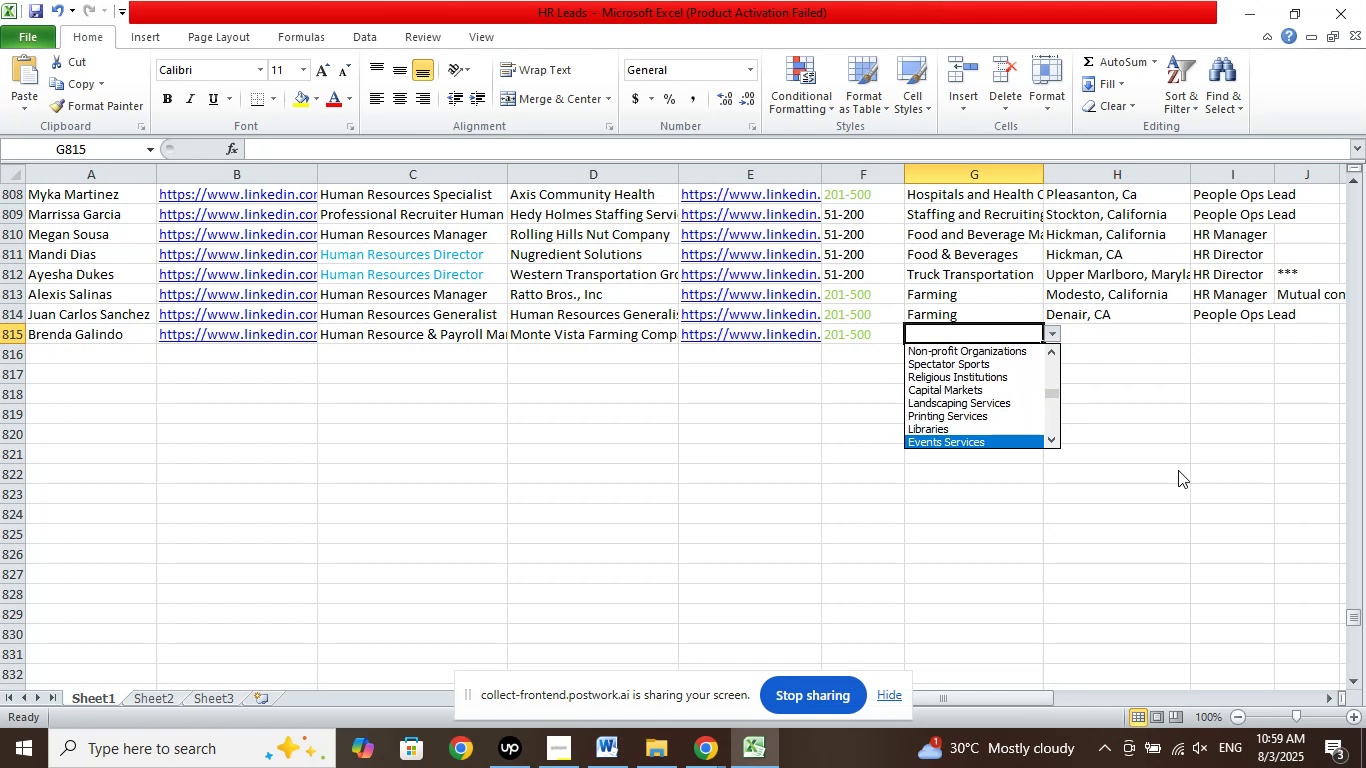 
key(ArrowDown)
 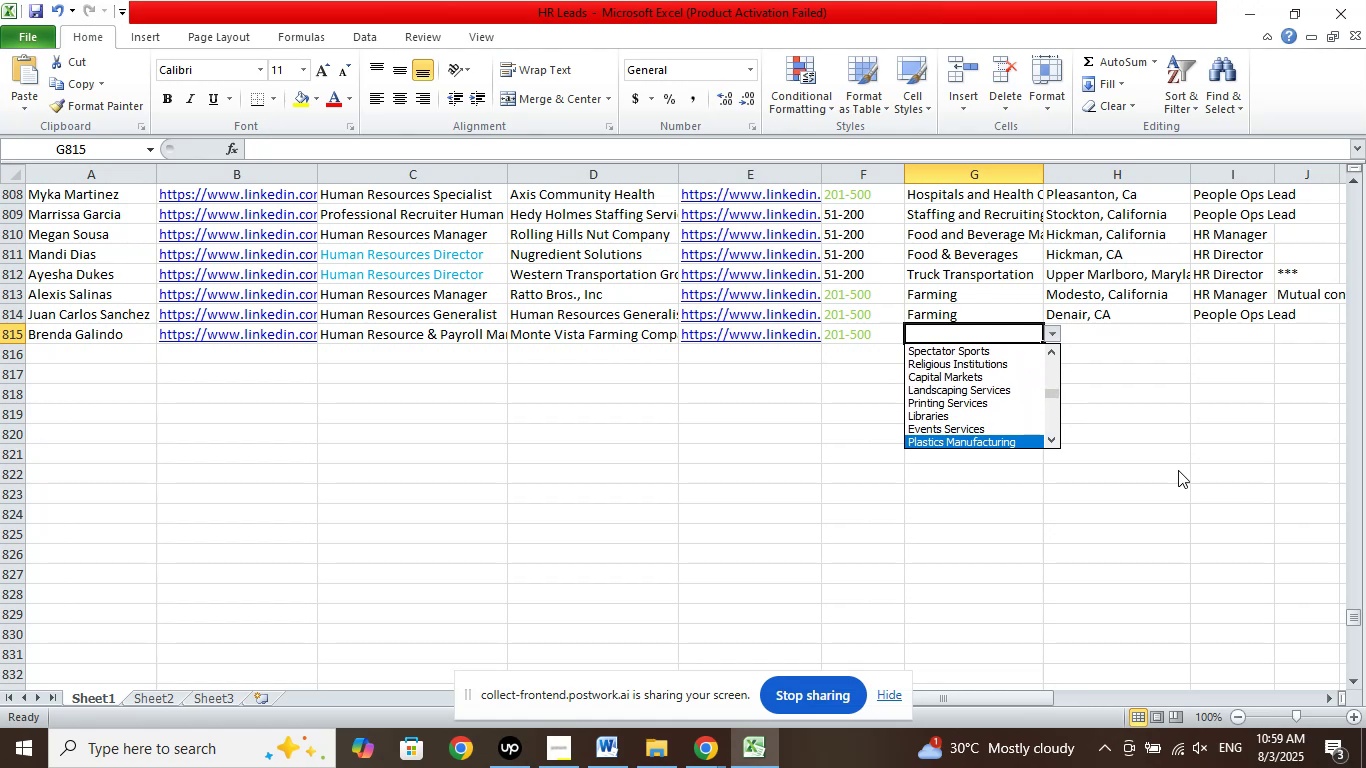 
key(ArrowDown)
 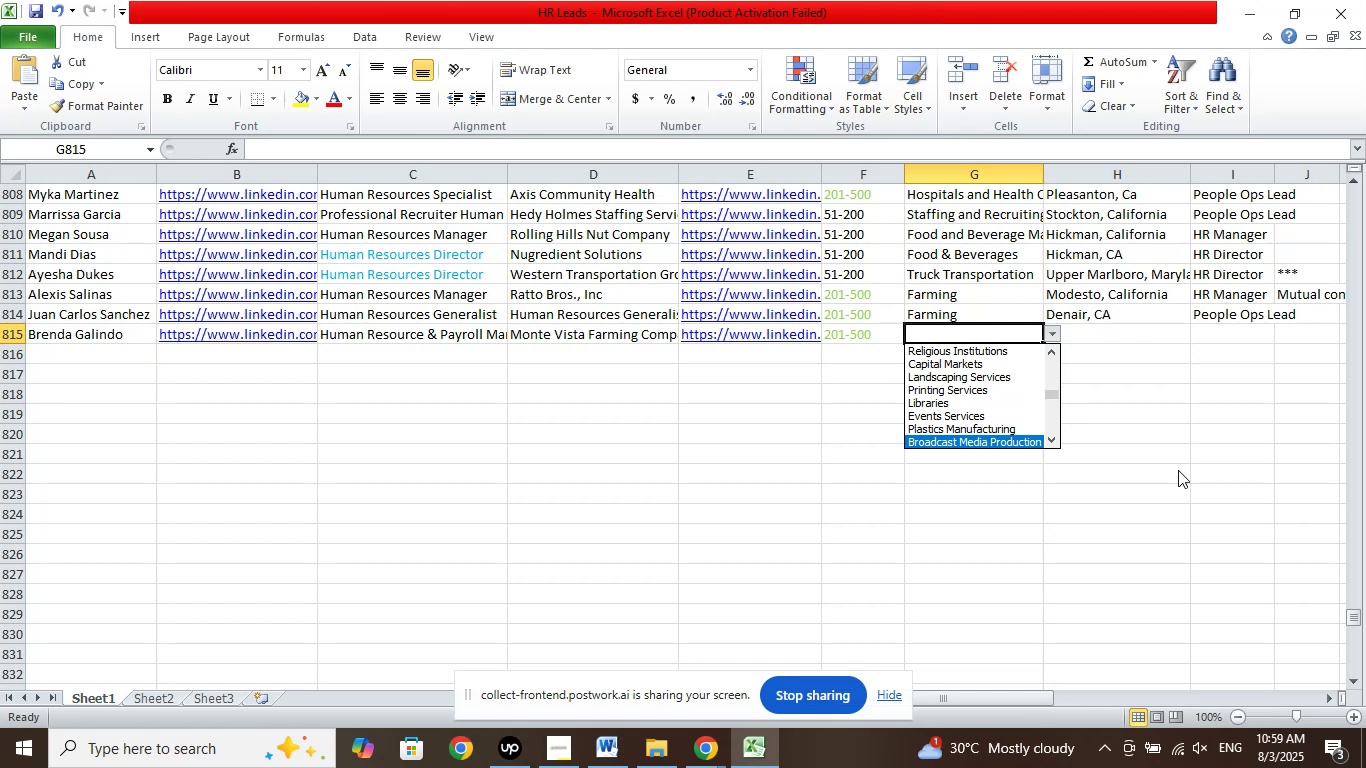 
key(ArrowDown)
 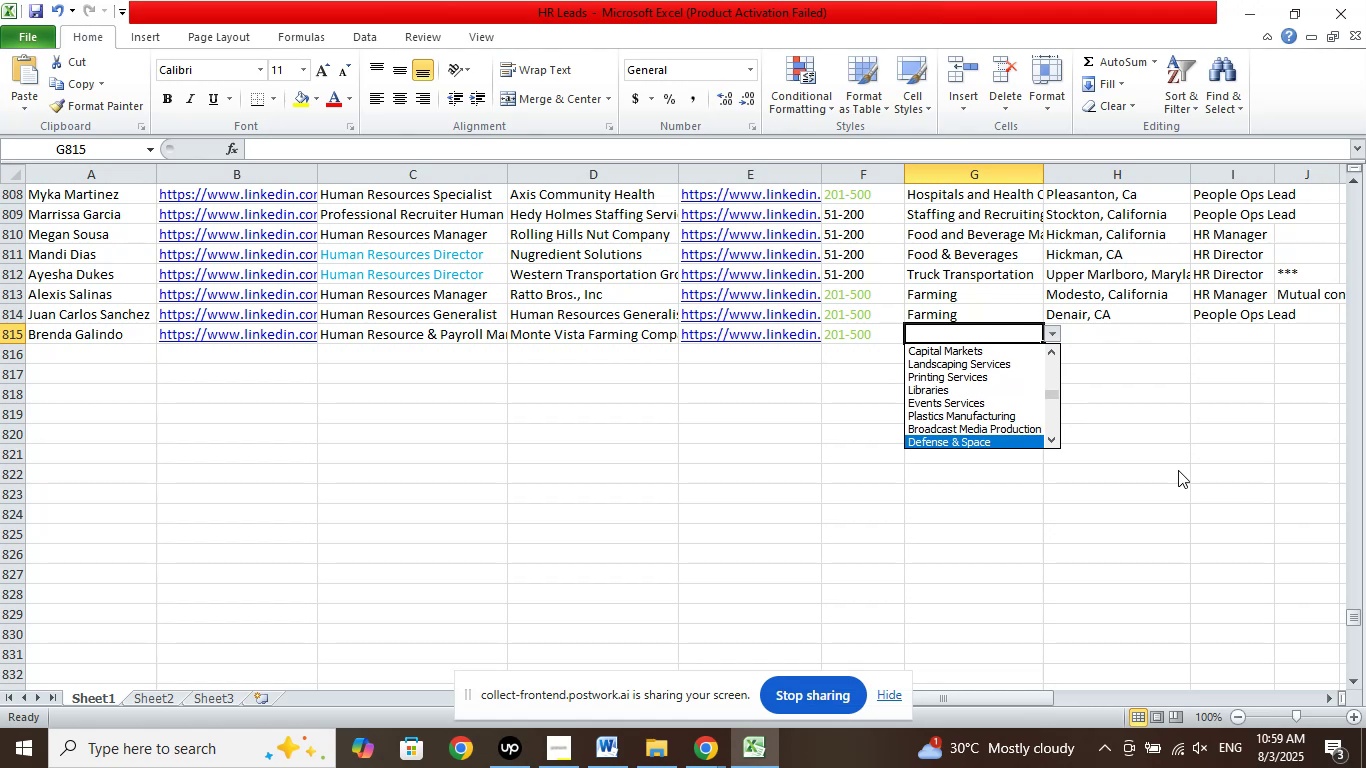 
key(ArrowDown)
 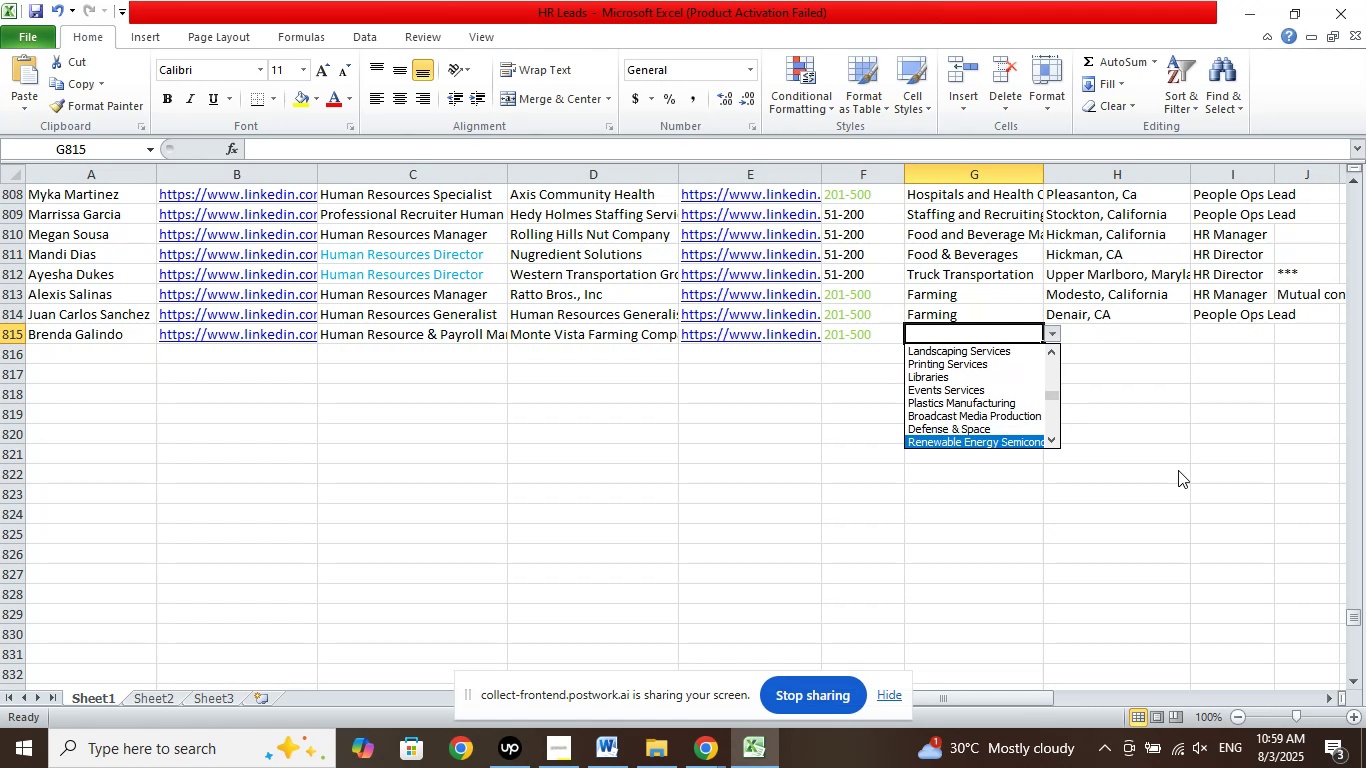 
key(ArrowDown)
 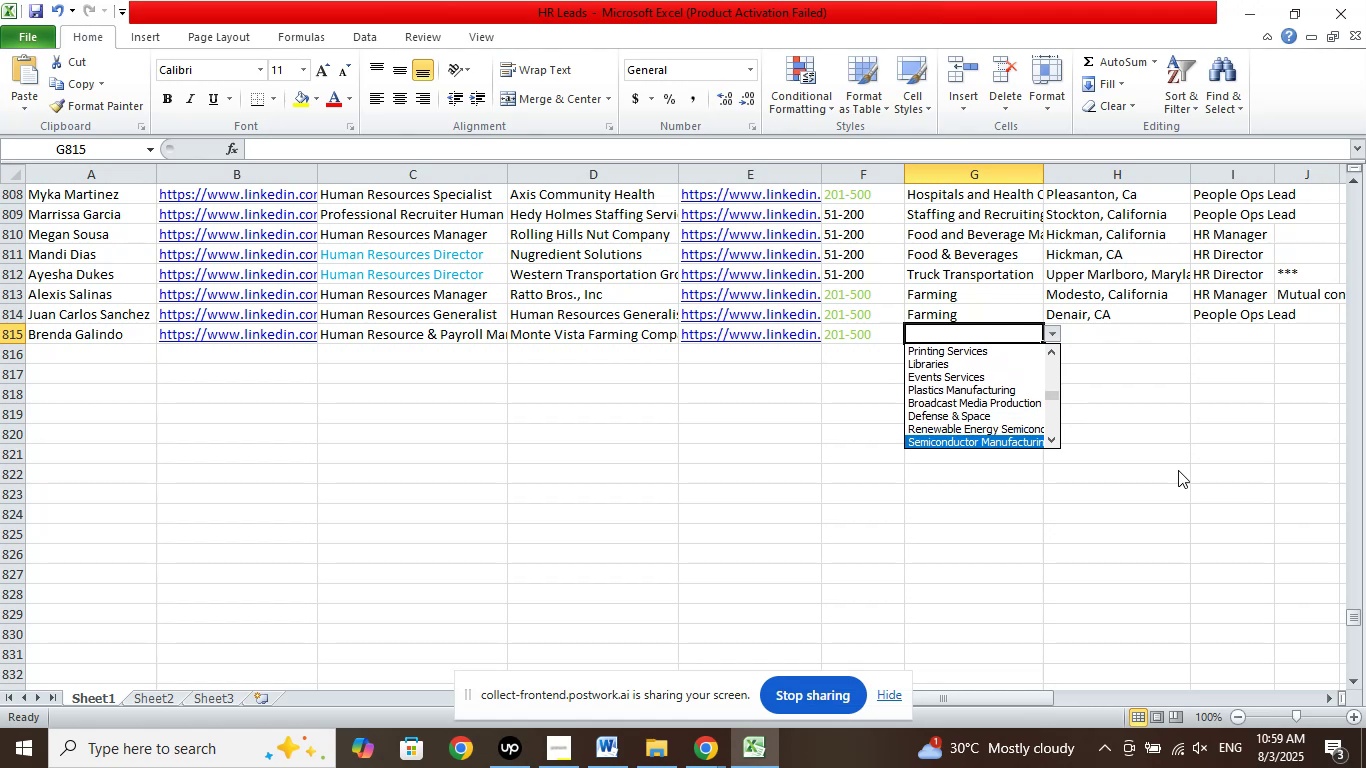 
key(ArrowDown)
 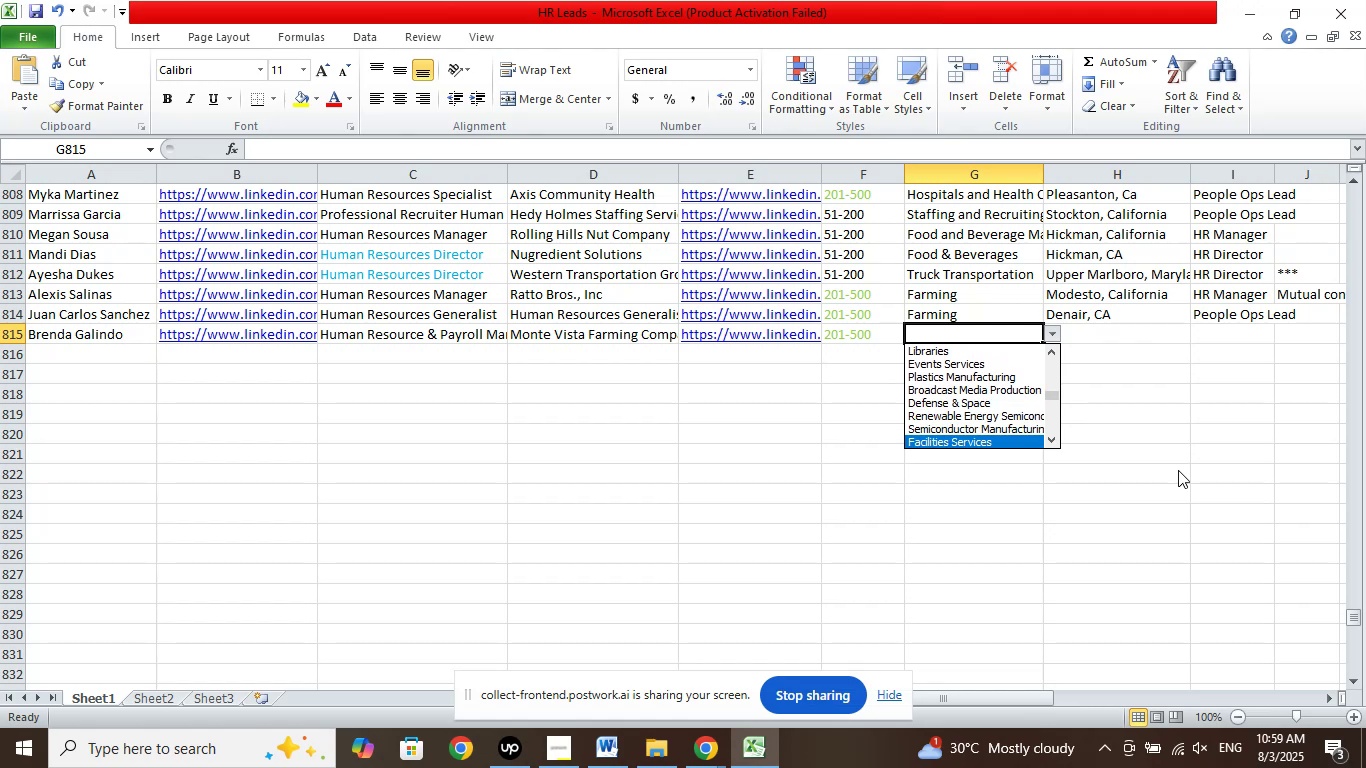 
key(ArrowDown)
 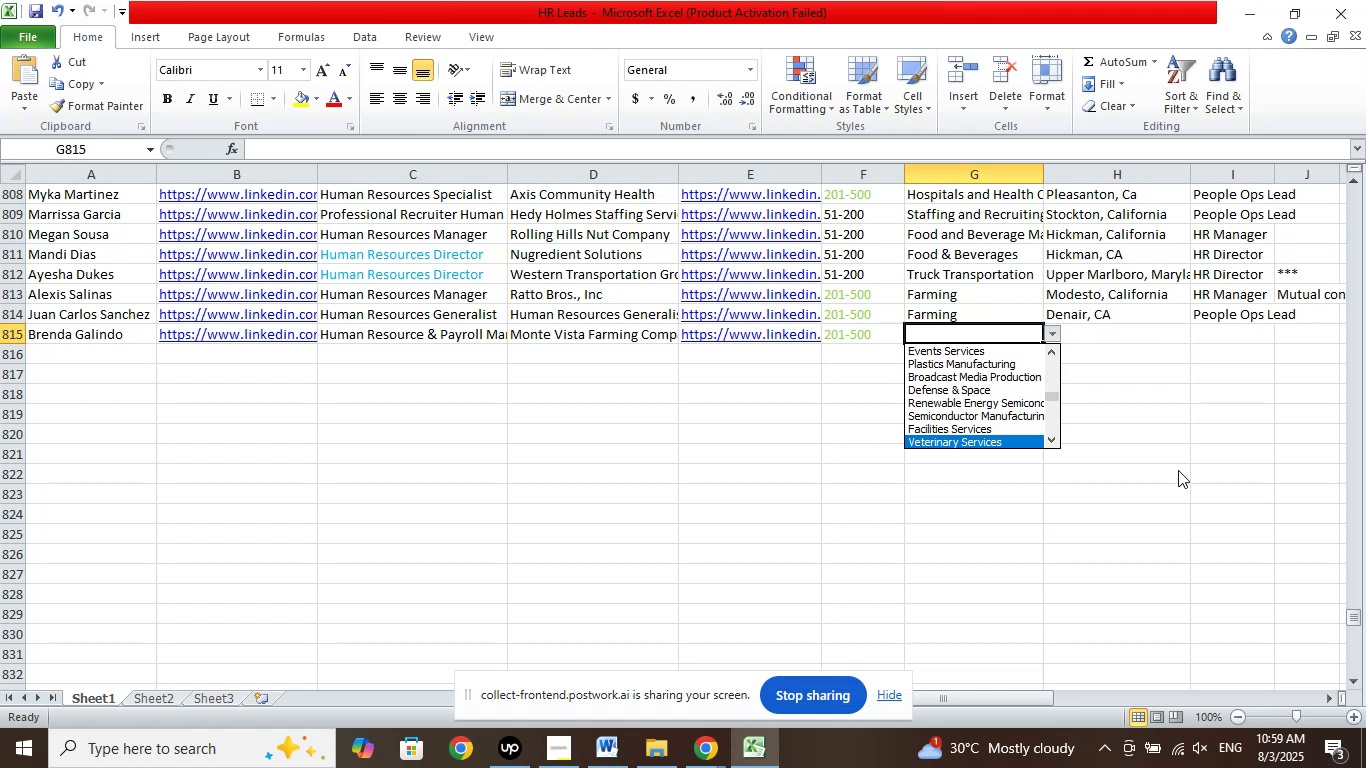 
key(ArrowDown)
 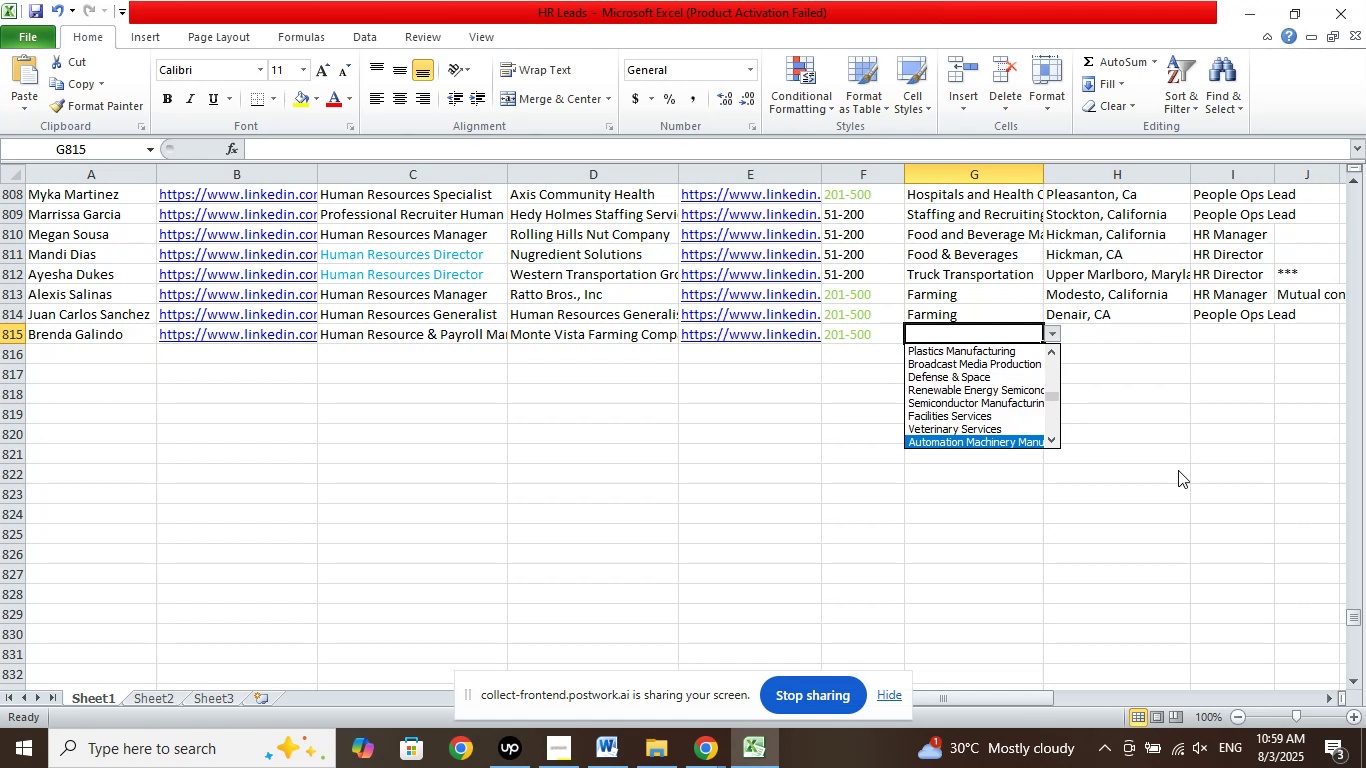 
key(ArrowDown)
 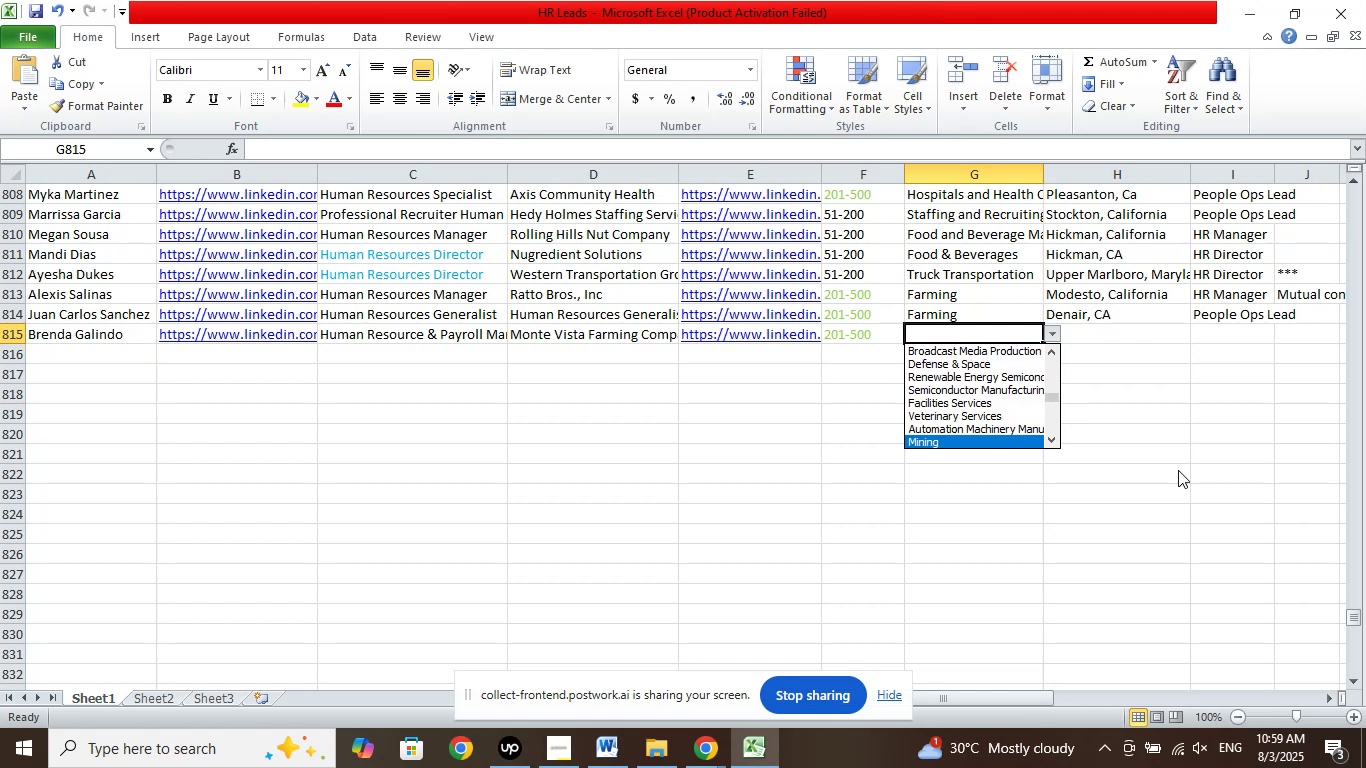 
key(ArrowDown)
 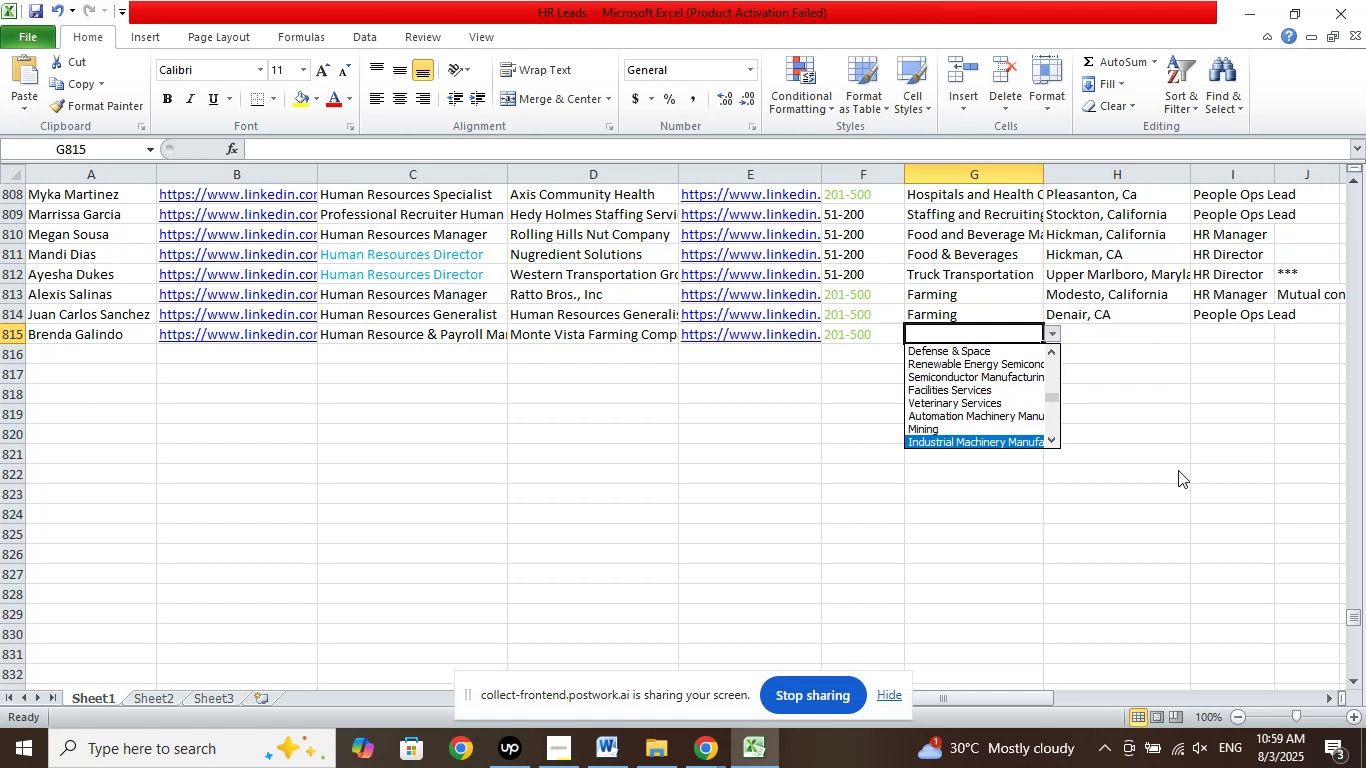 
key(ArrowDown)
 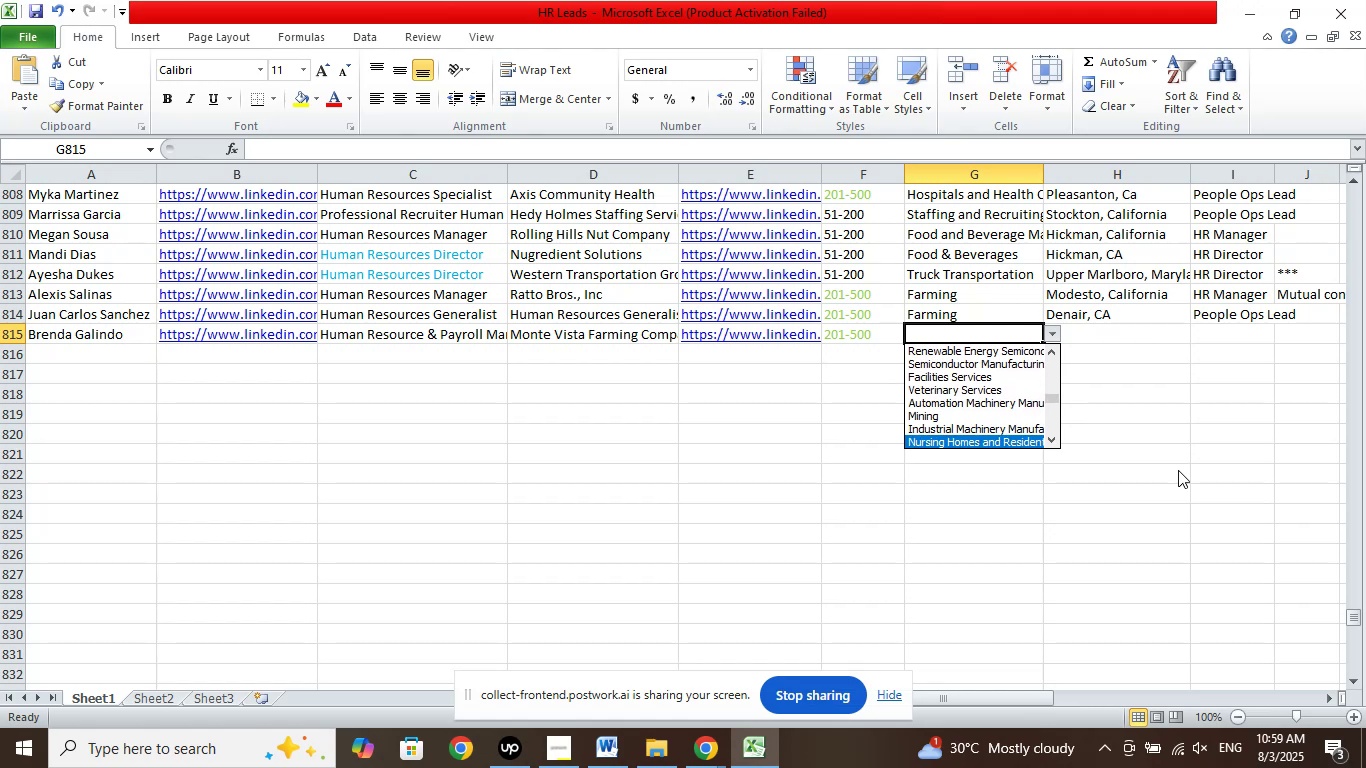 
key(ArrowDown)
 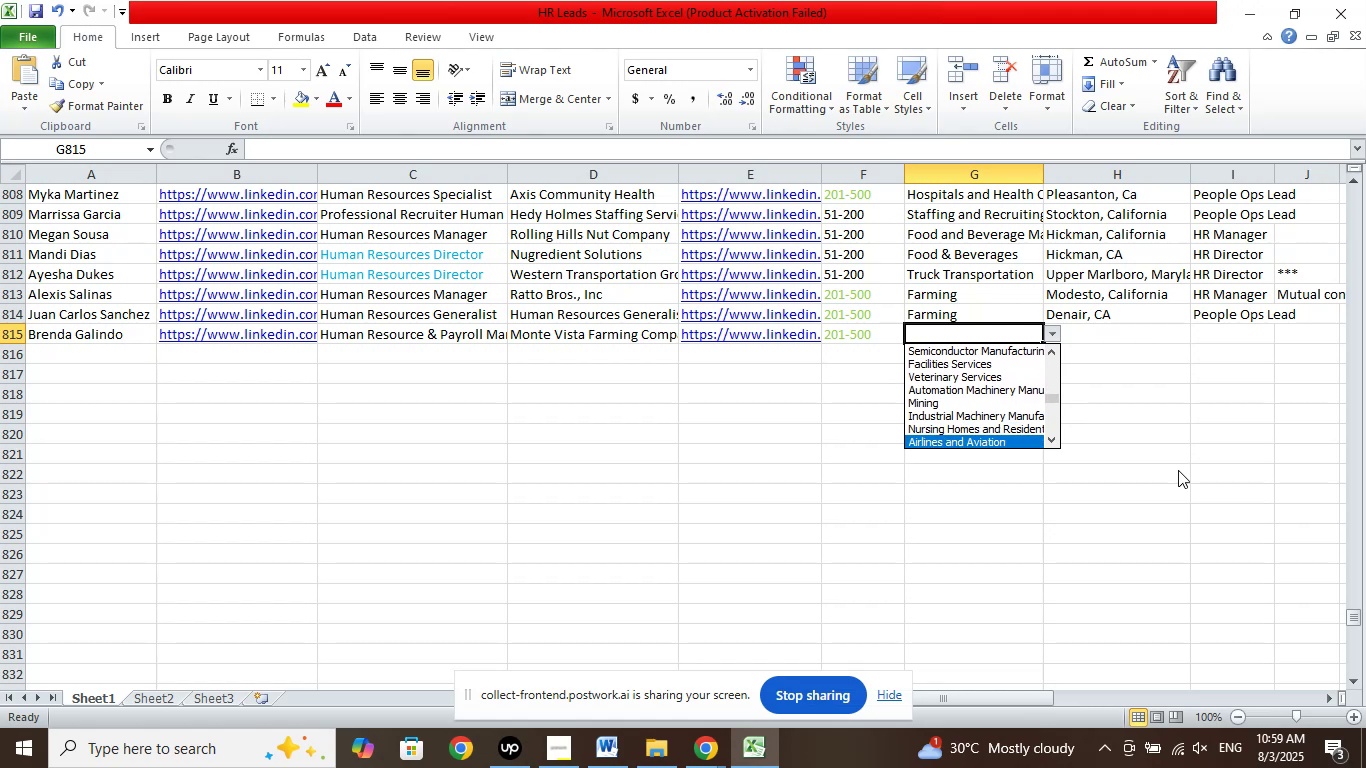 
key(ArrowDown)
 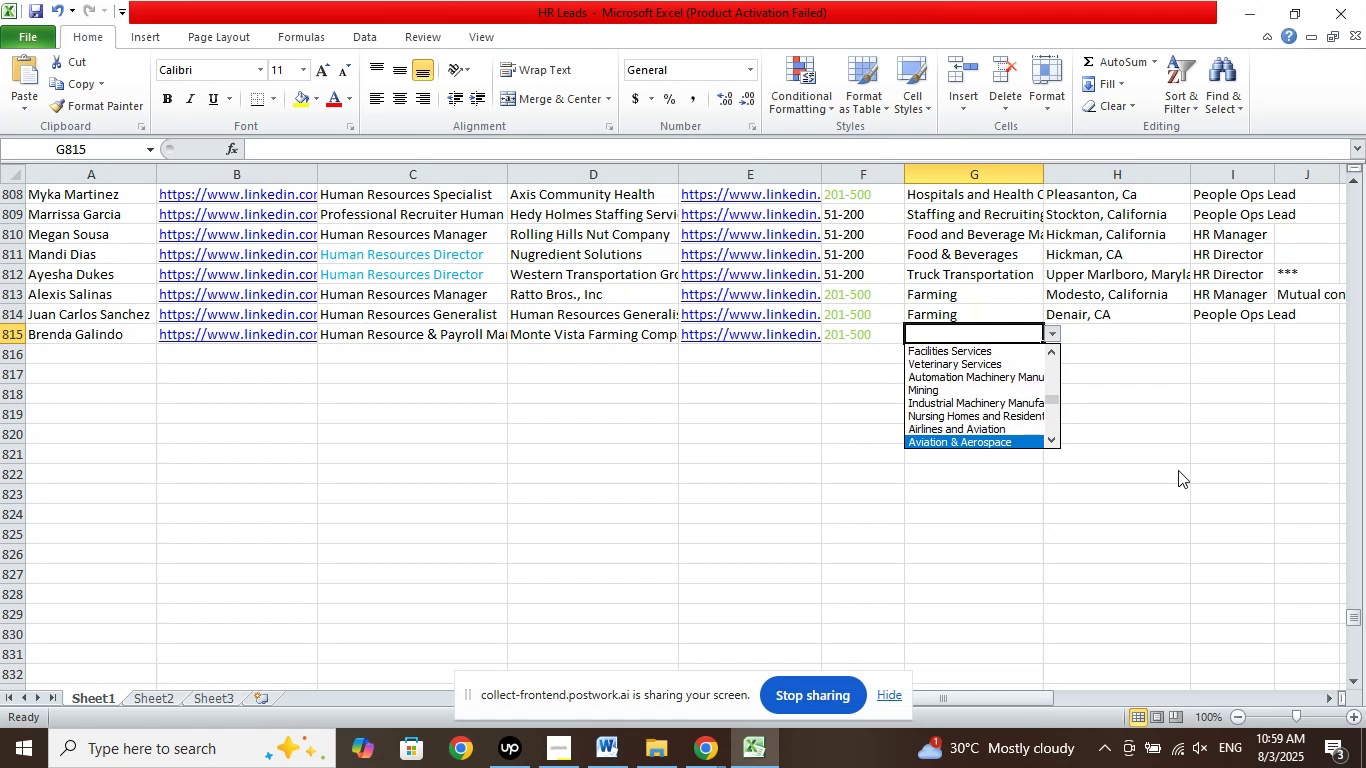 
key(ArrowDown)
 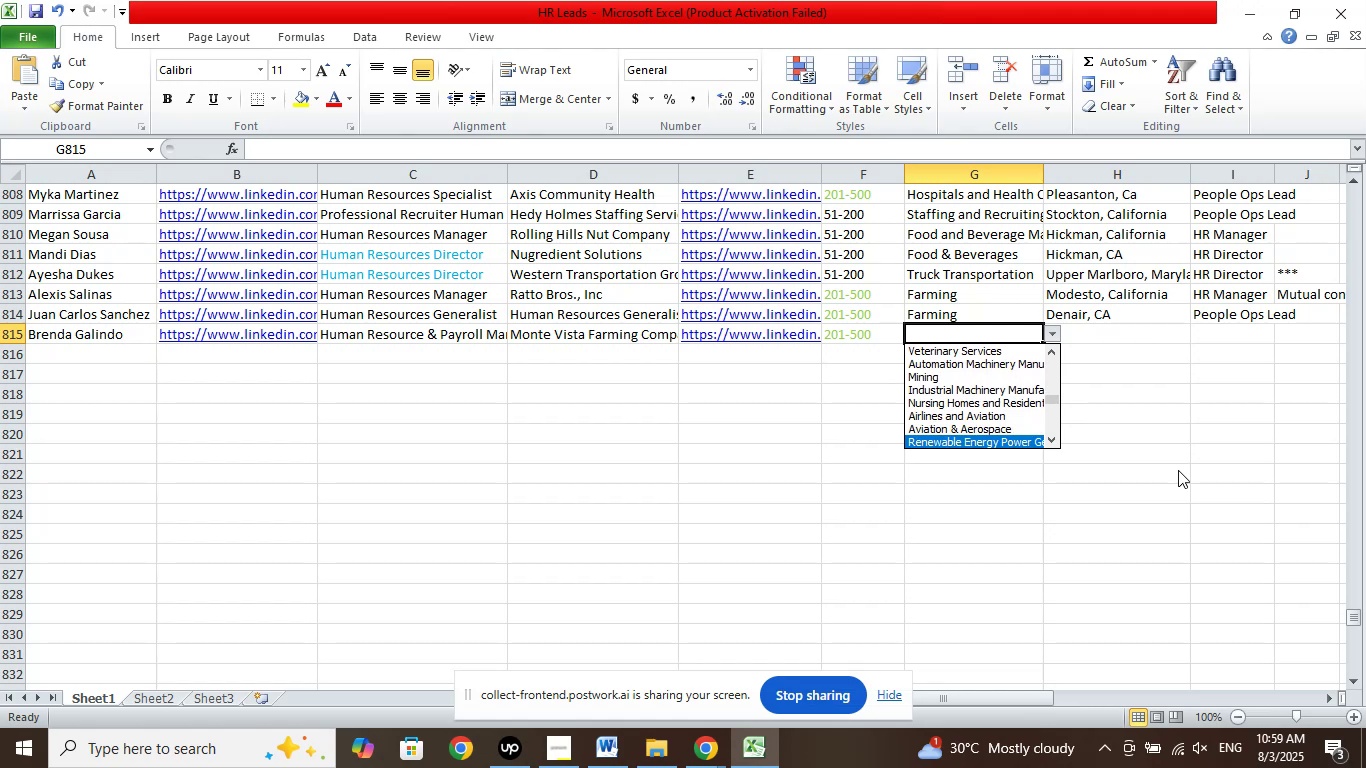 
key(ArrowDown)
 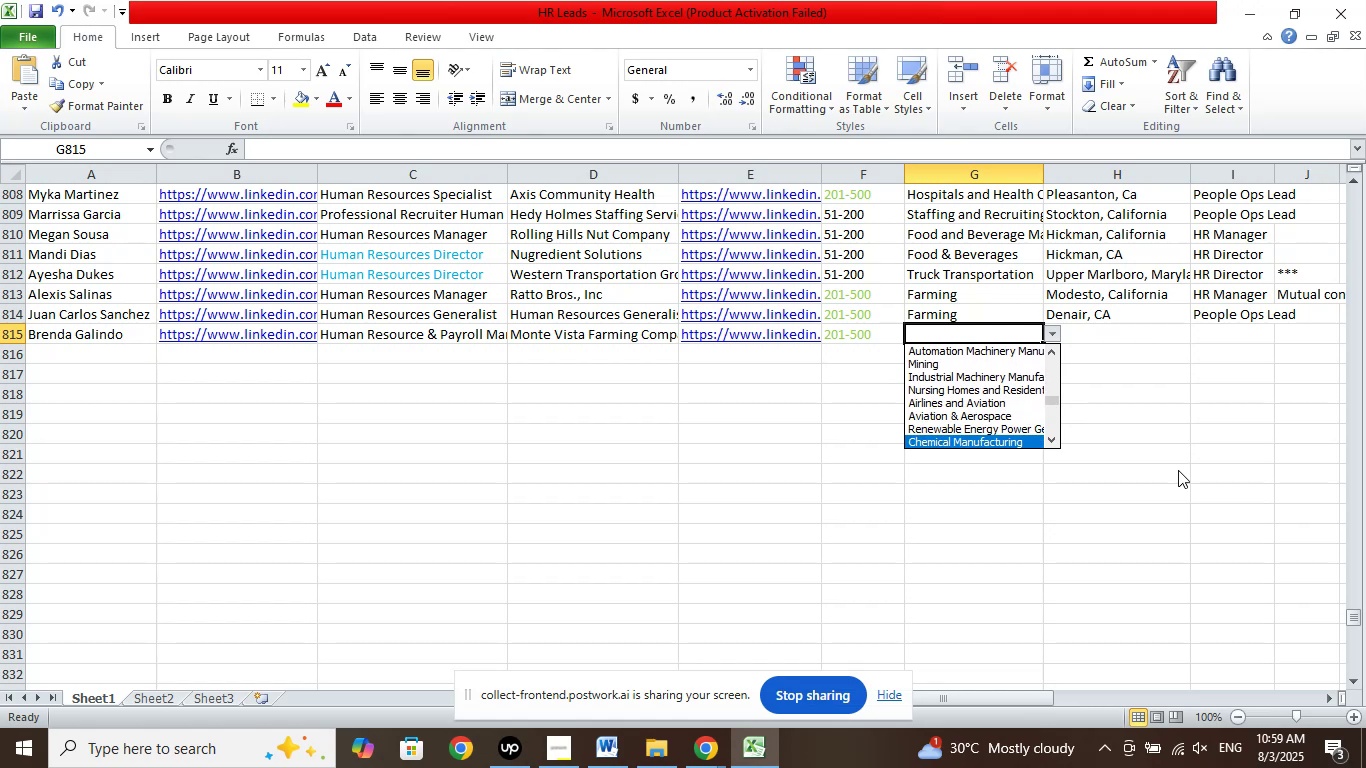 
key(ArrowDown)
 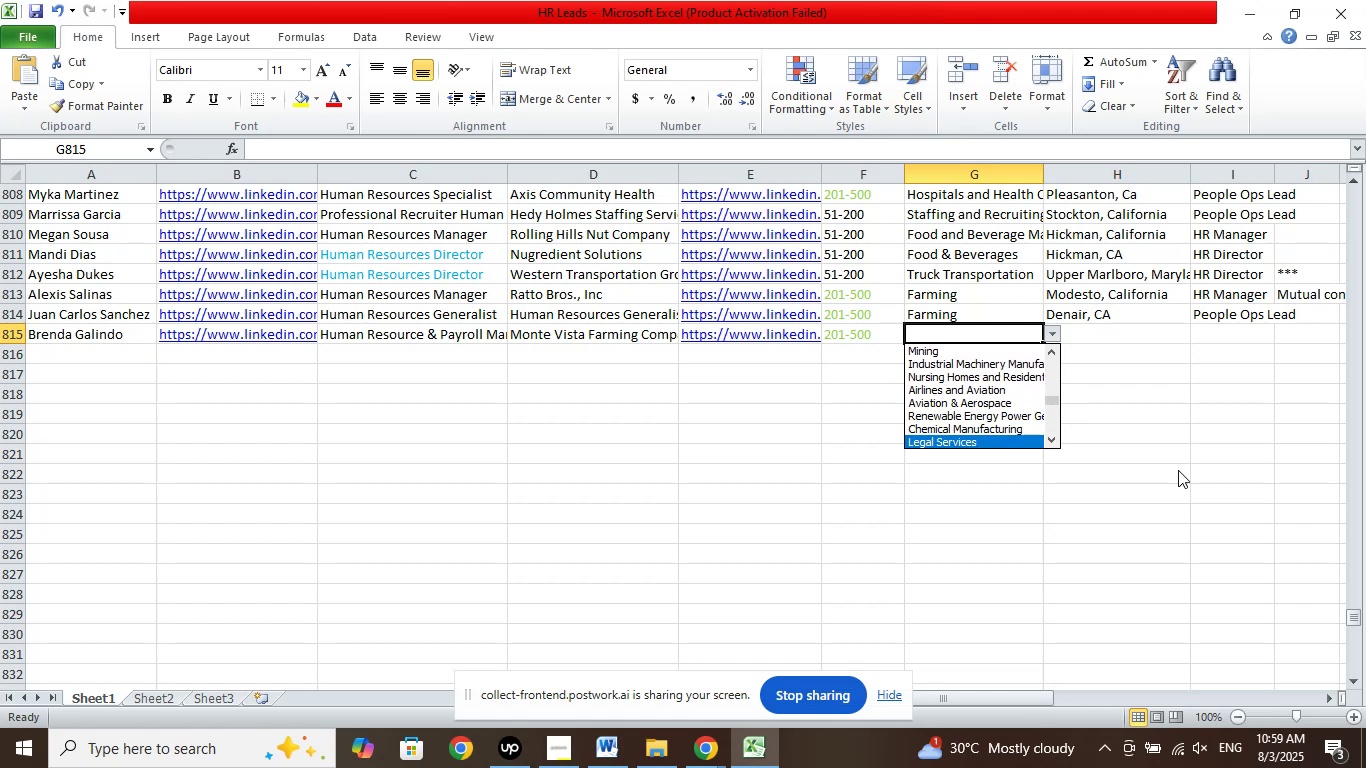 
key(ArrowDown)
 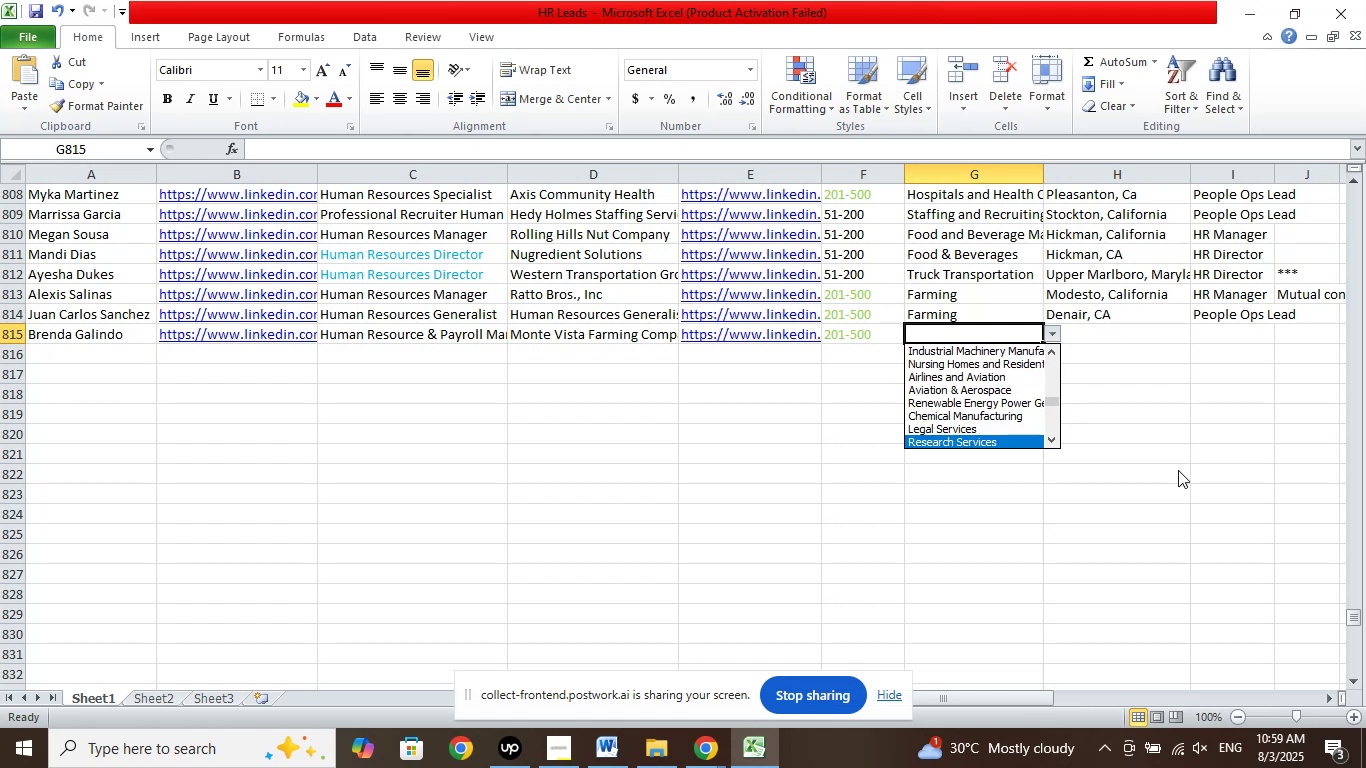 
key(ArrowDown)
 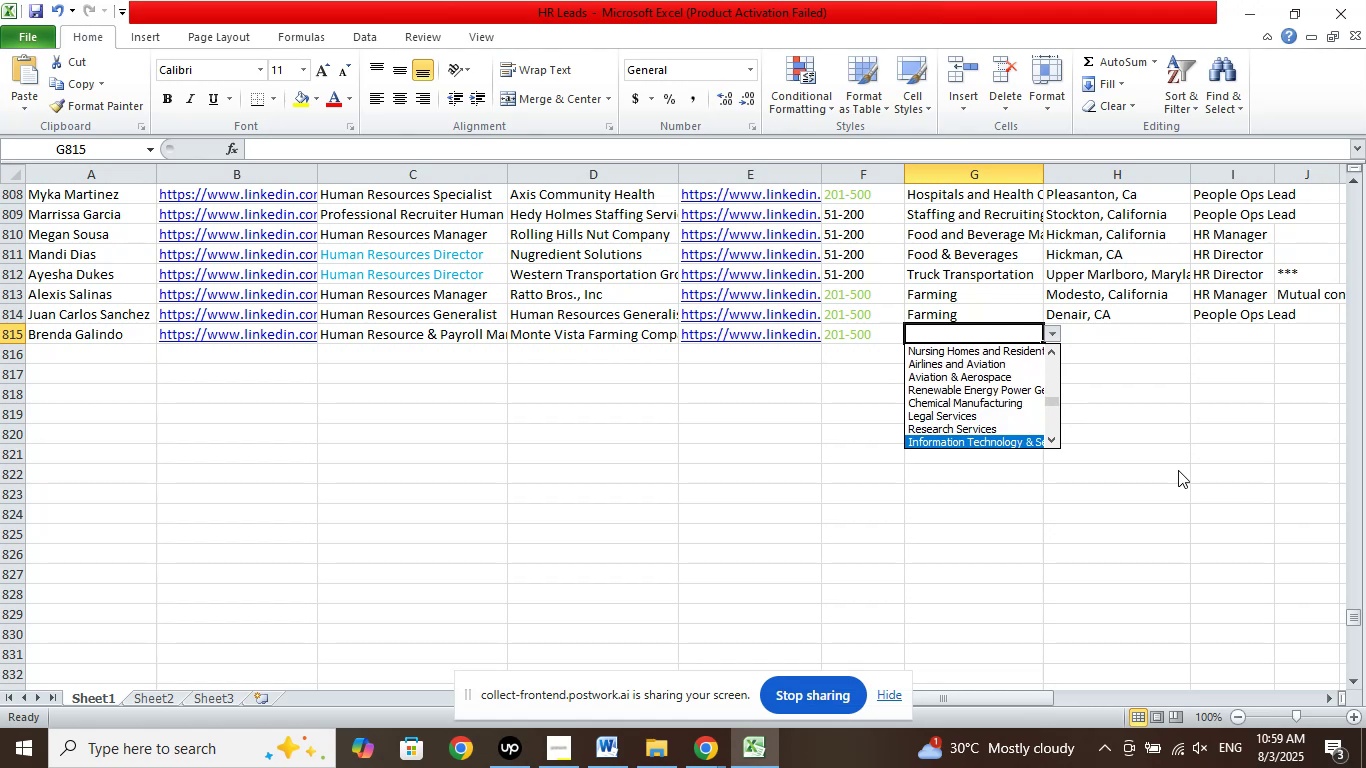 
key(ArrowDown)
 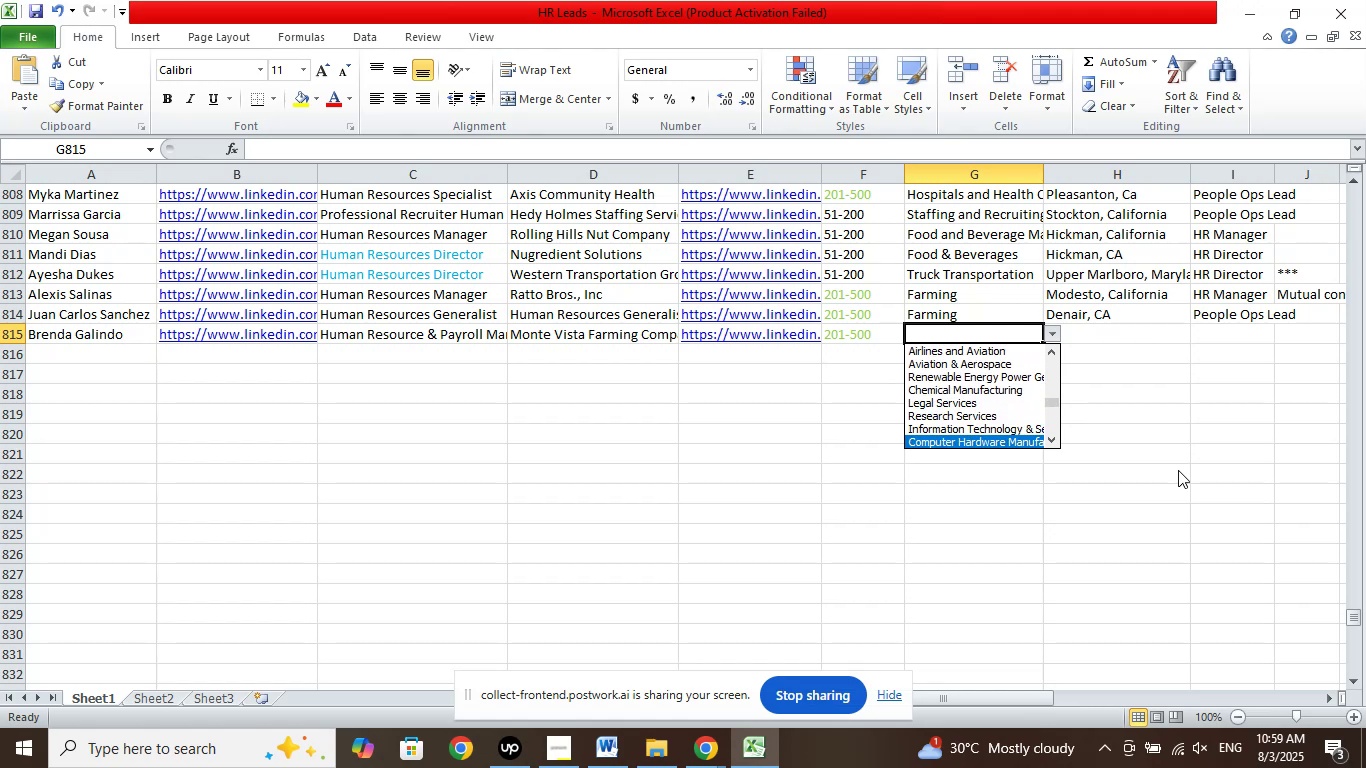 
key(ArrowDown)
 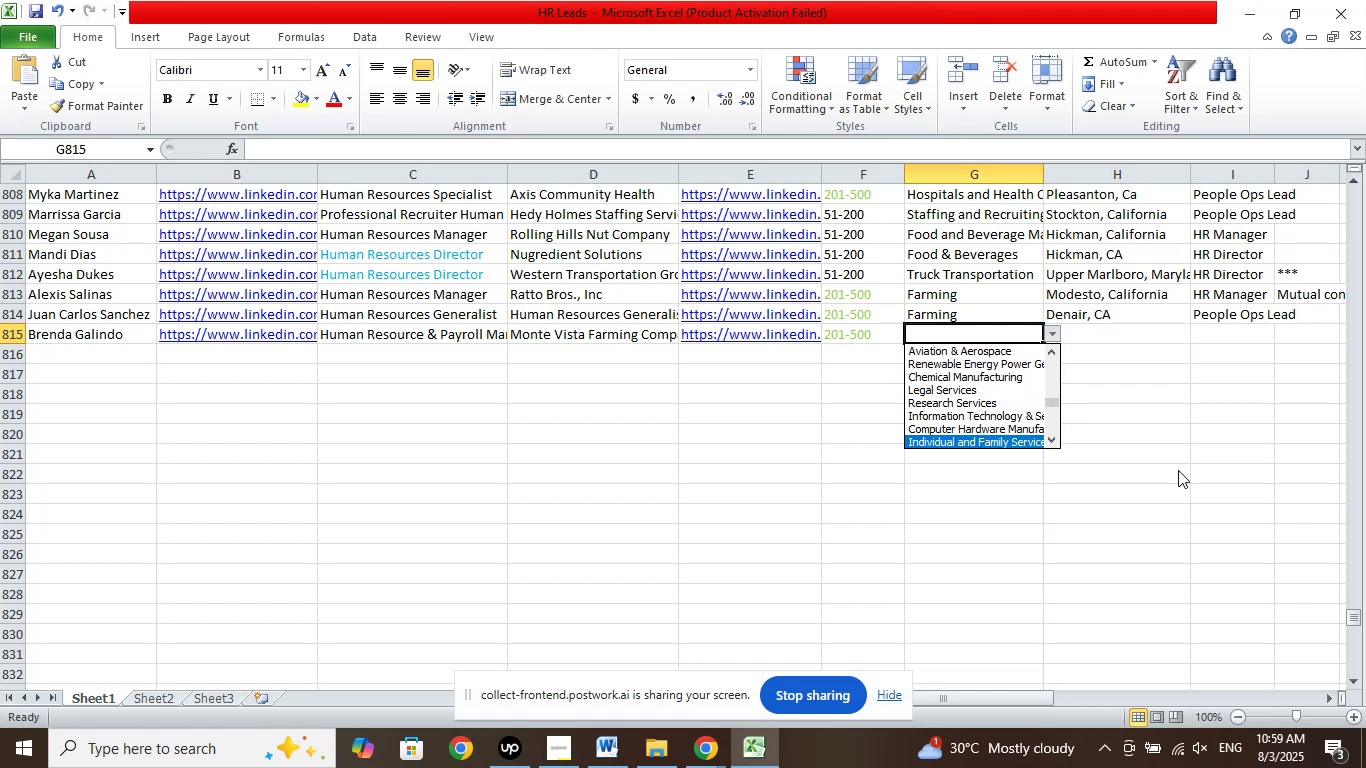 
key(ArrowDown)
 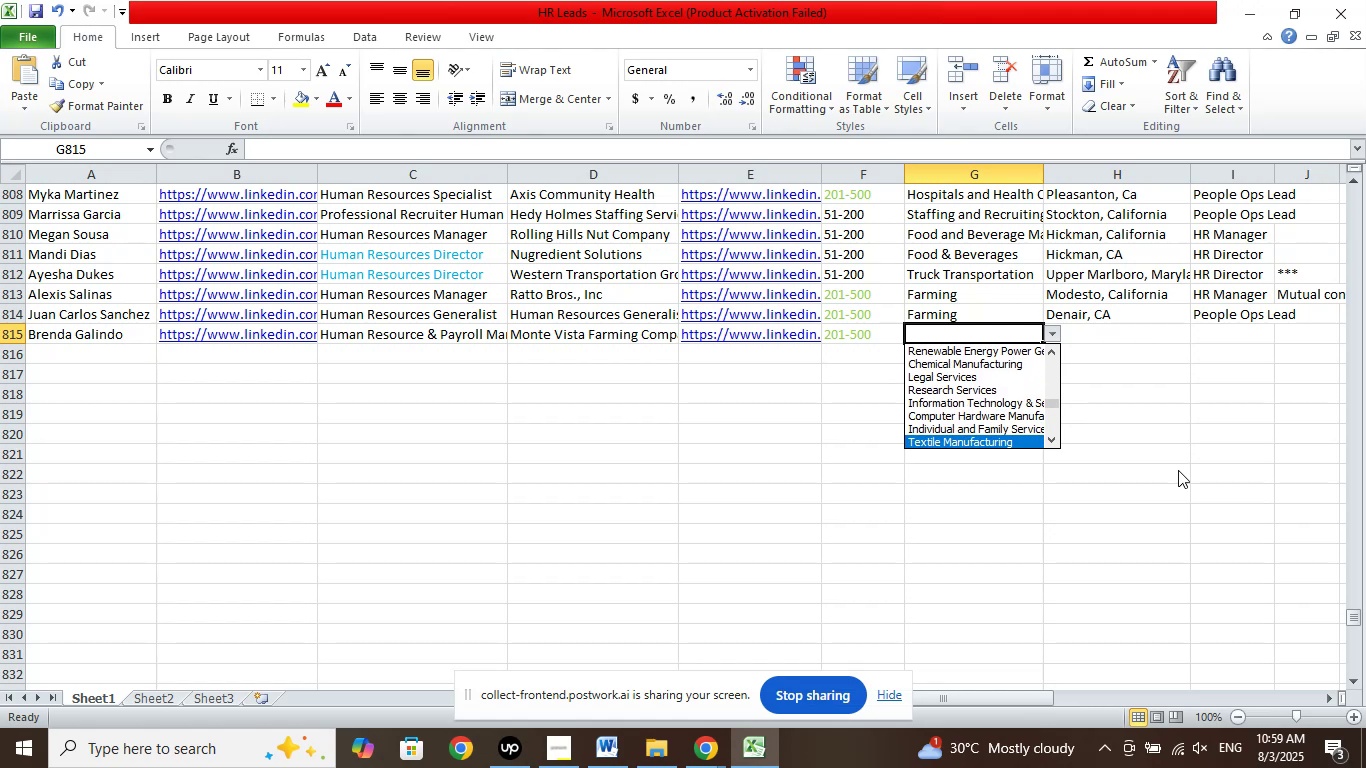 
key(ArrowDown)
 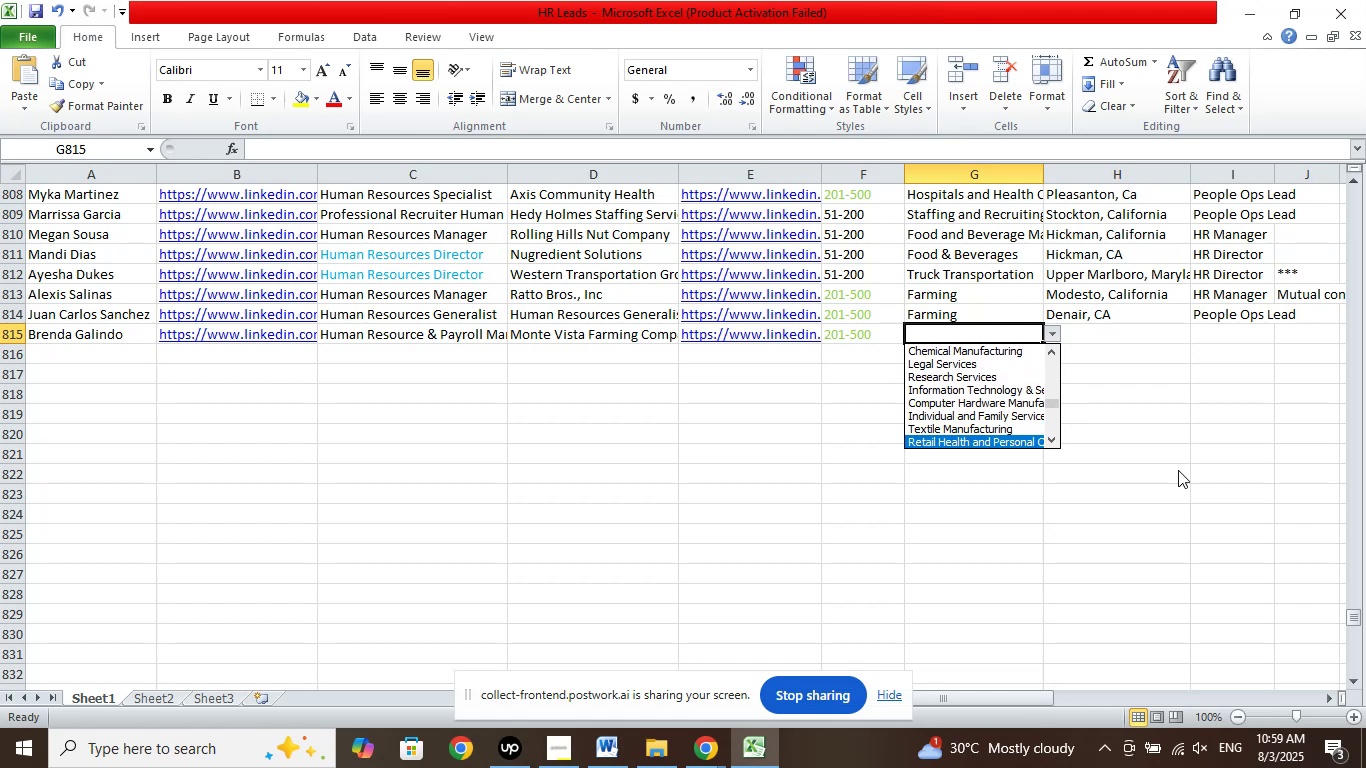 
key(ArrowDown)
 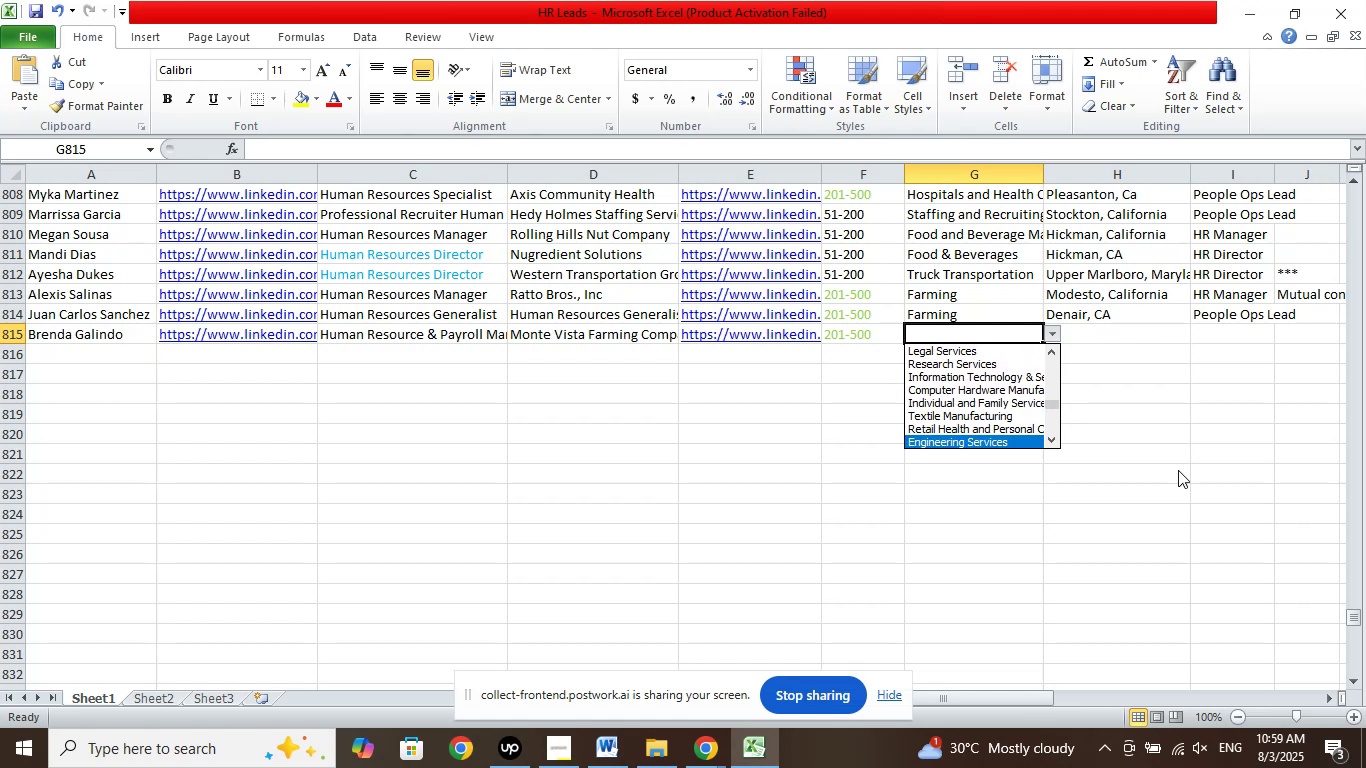 
key(ArrowDown)
 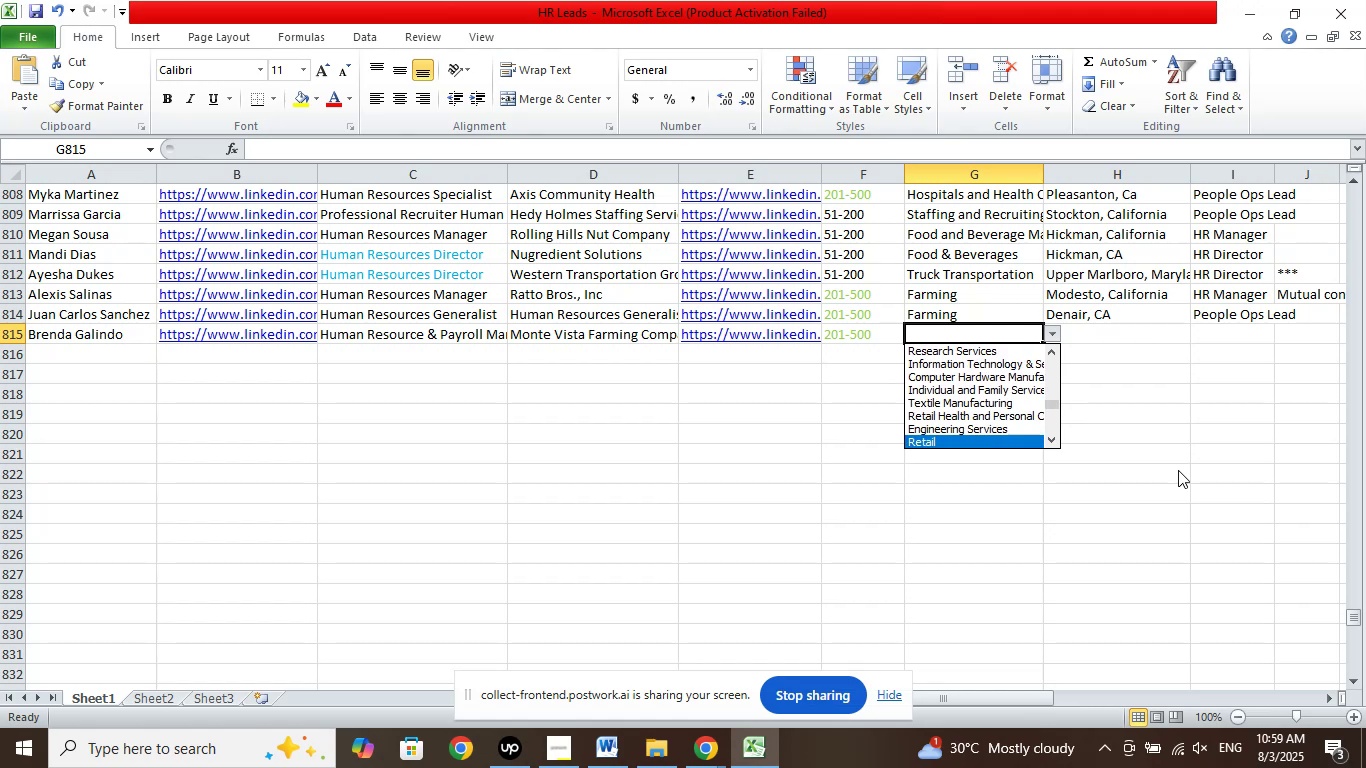 
key(ArrowDown)
 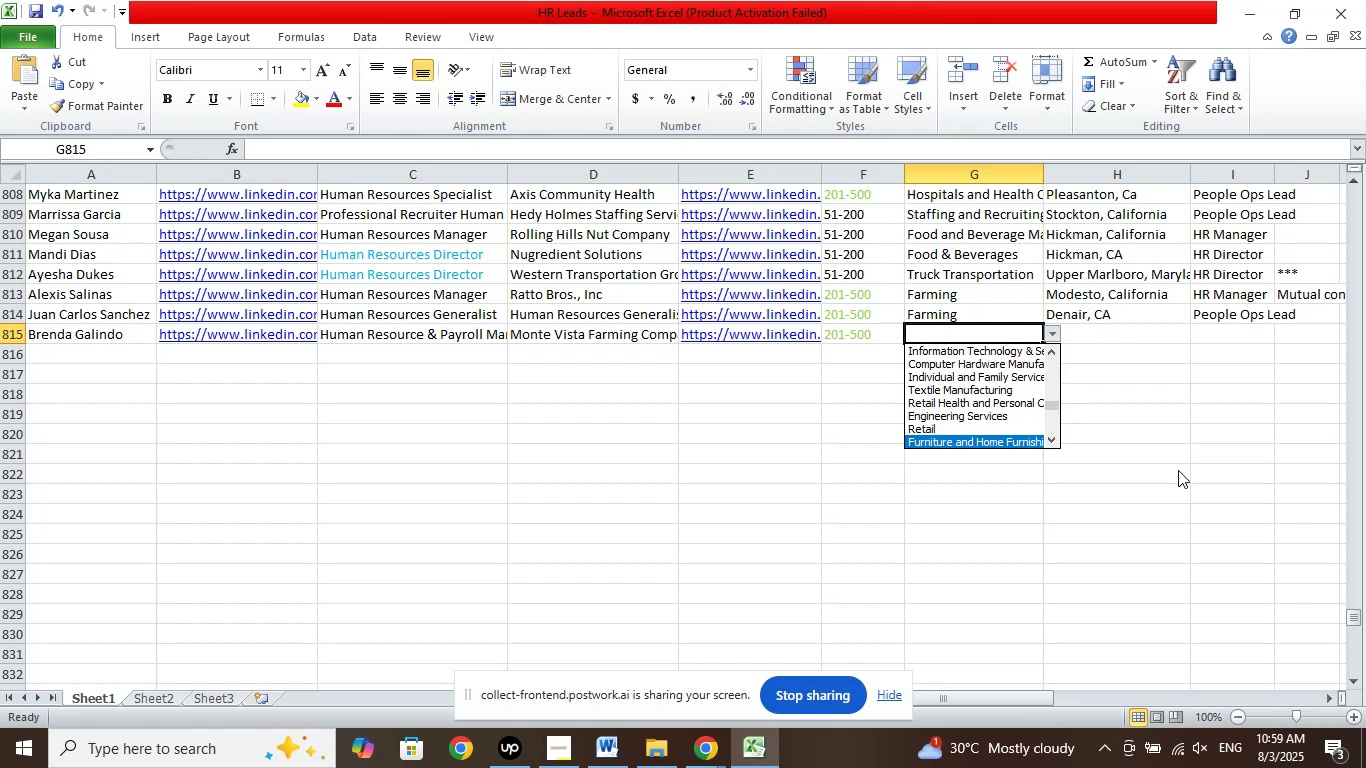 
key(ArrowDown)
 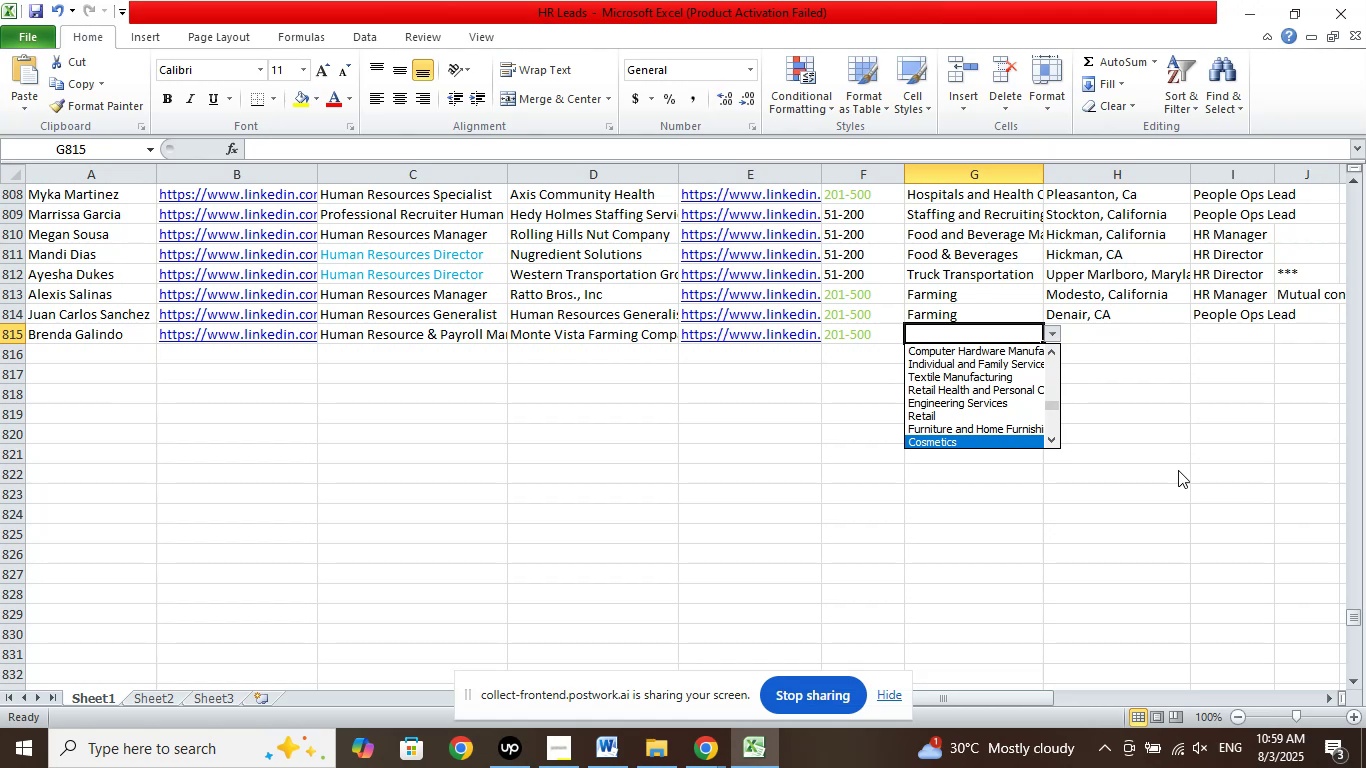 
key(ArrowDown)
 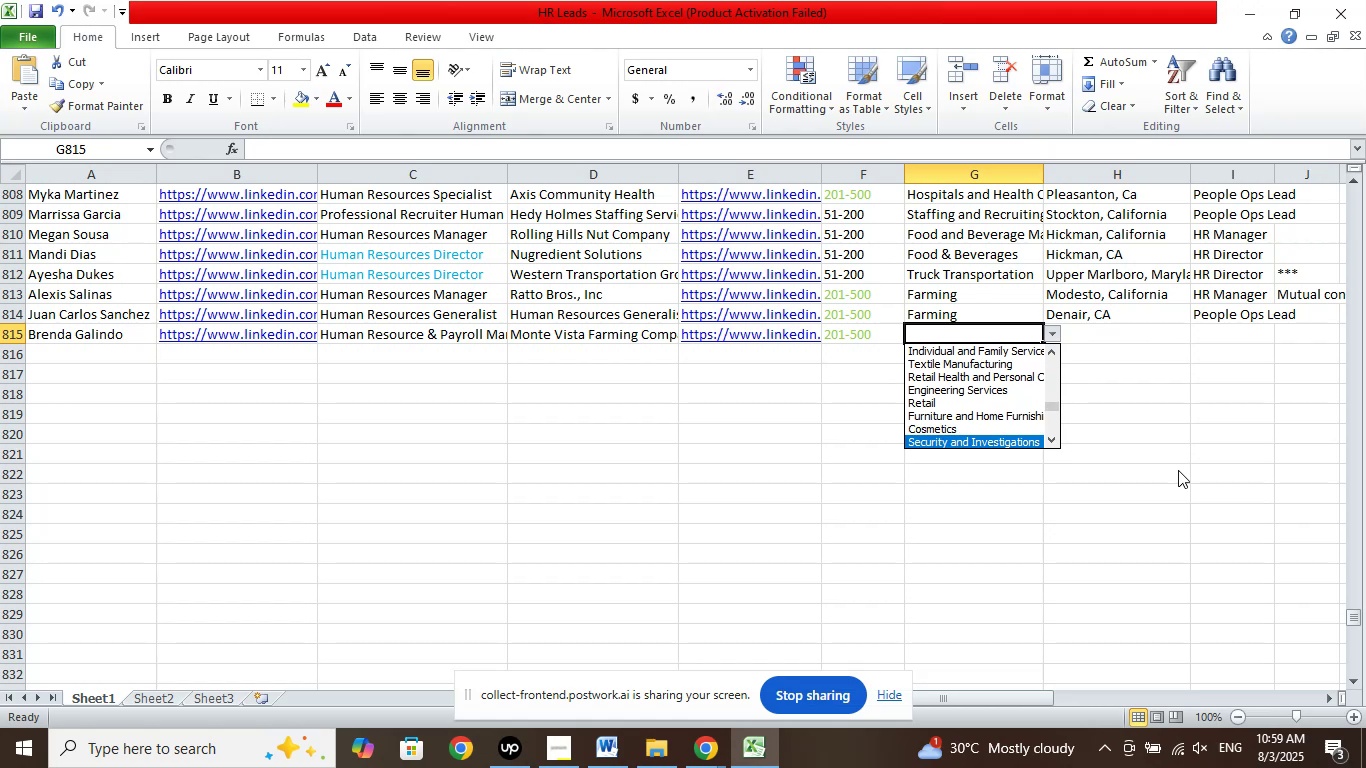 
key(ArrowDown)
 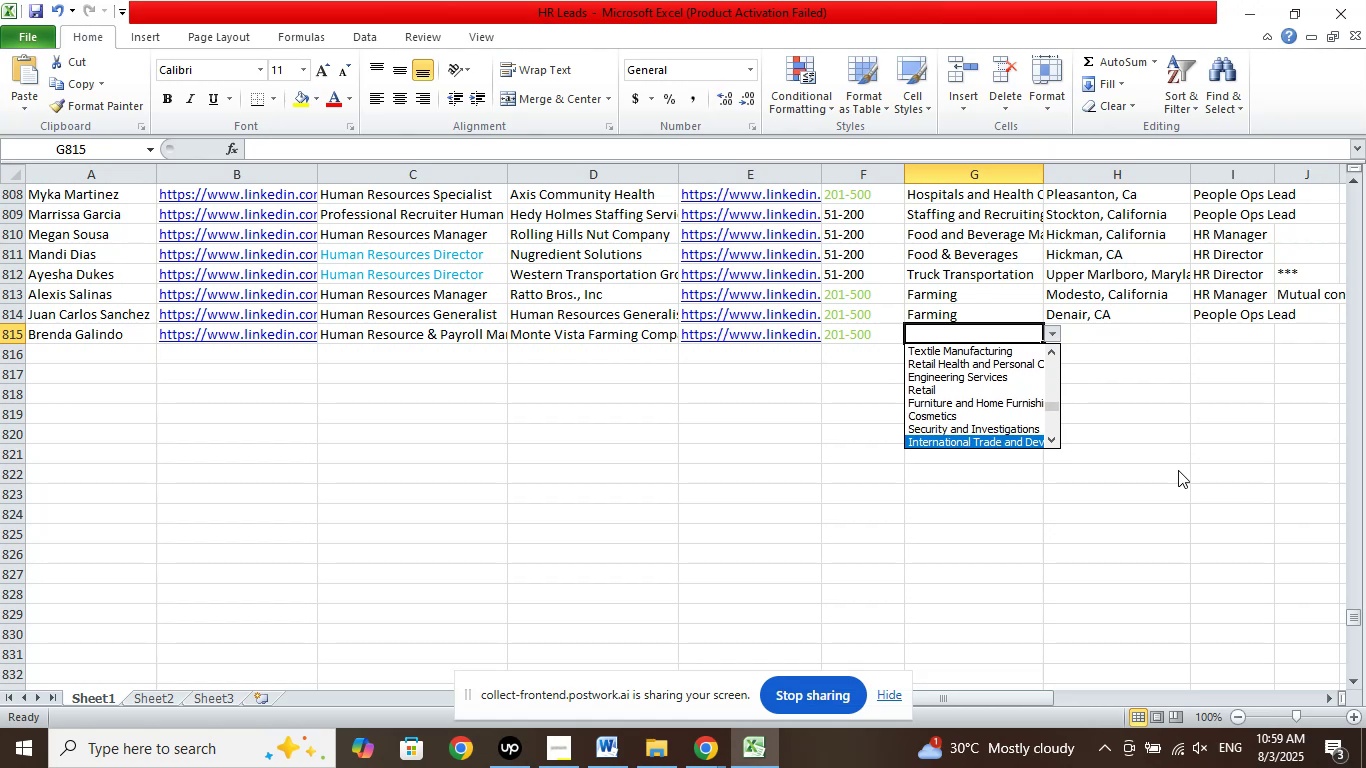 
key(ArrowDown)
 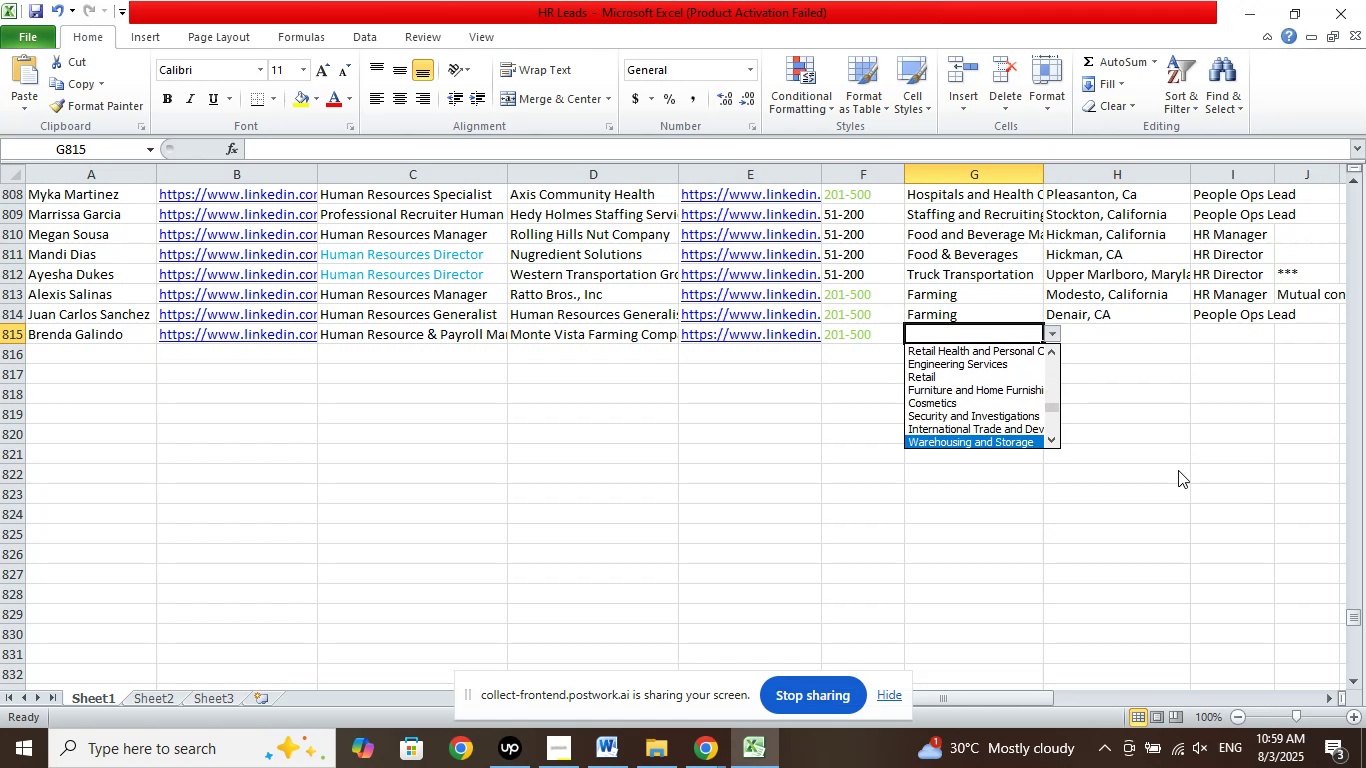 
key(ArrowDown)
 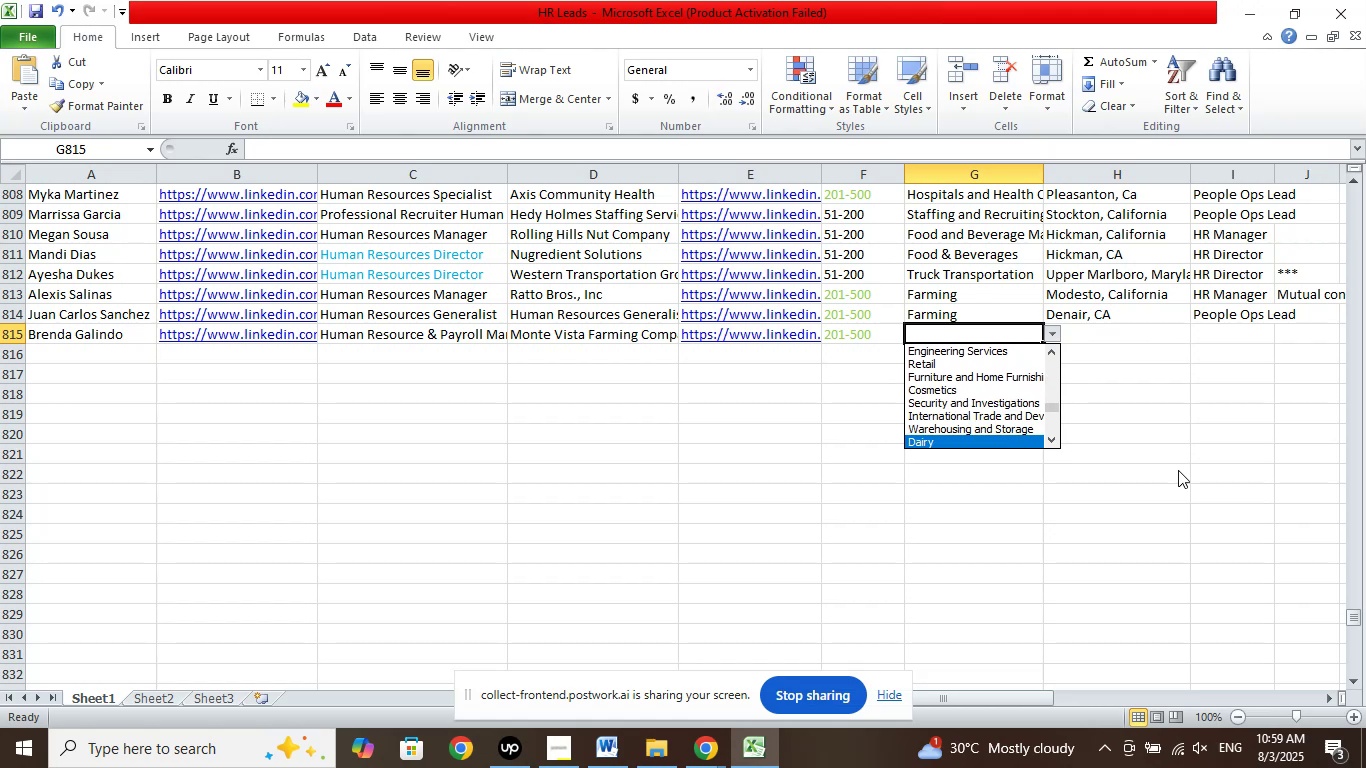 
key(ArrowDown)
 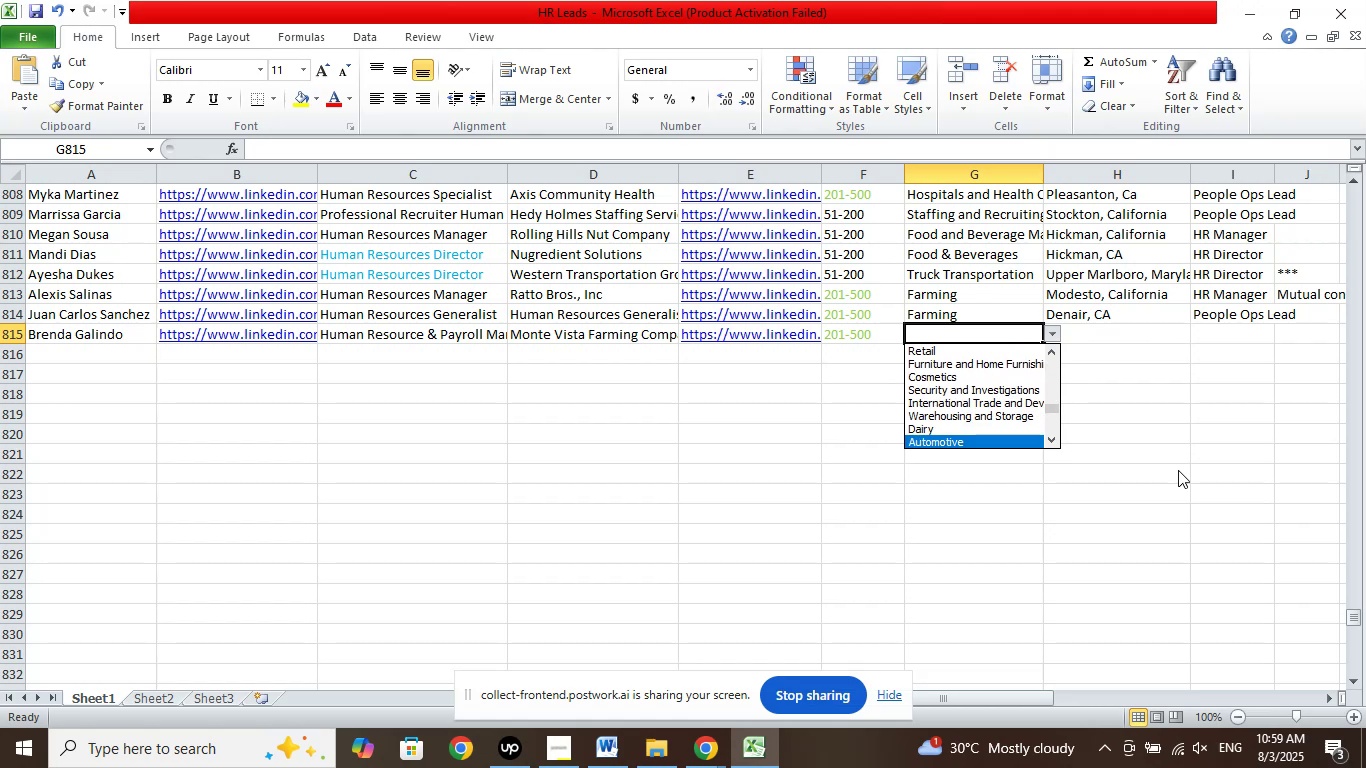 
key(ArrowDown)
 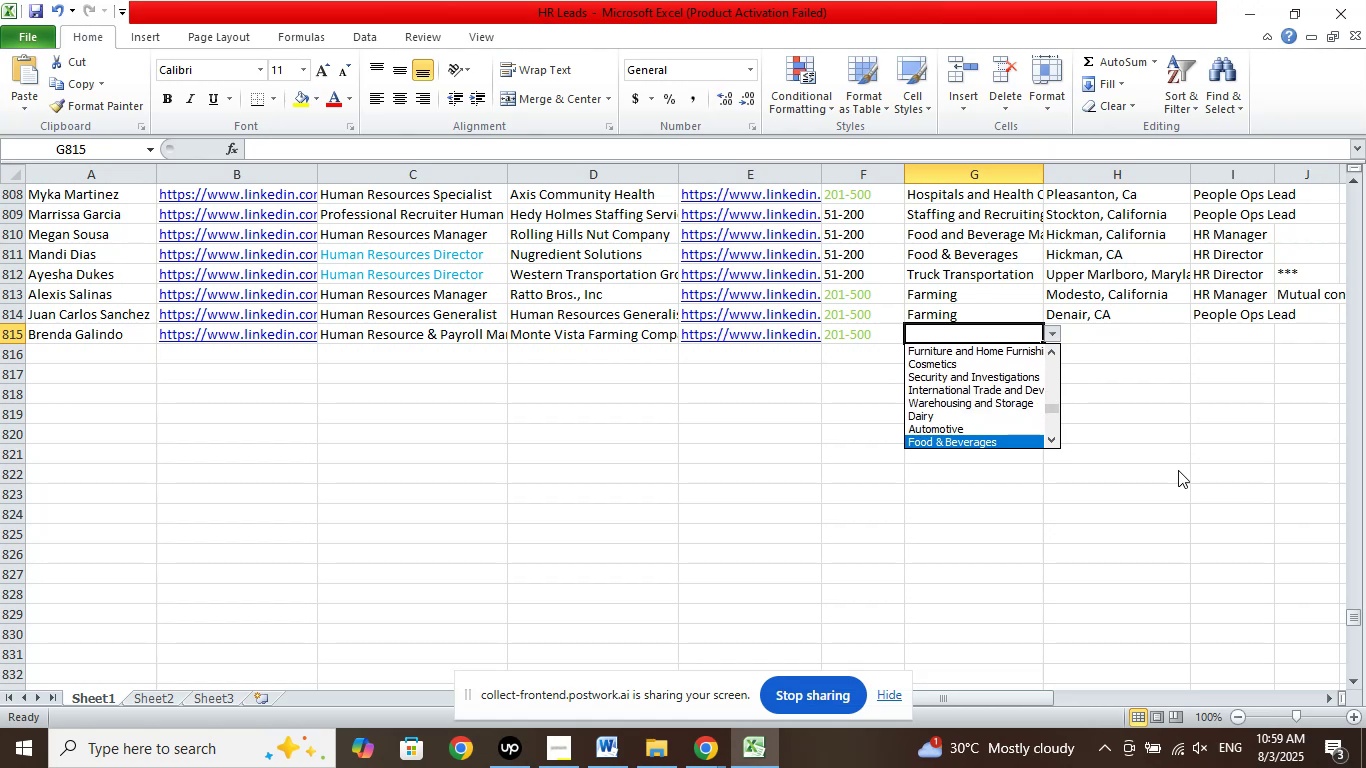 
key(ArrowDown)
 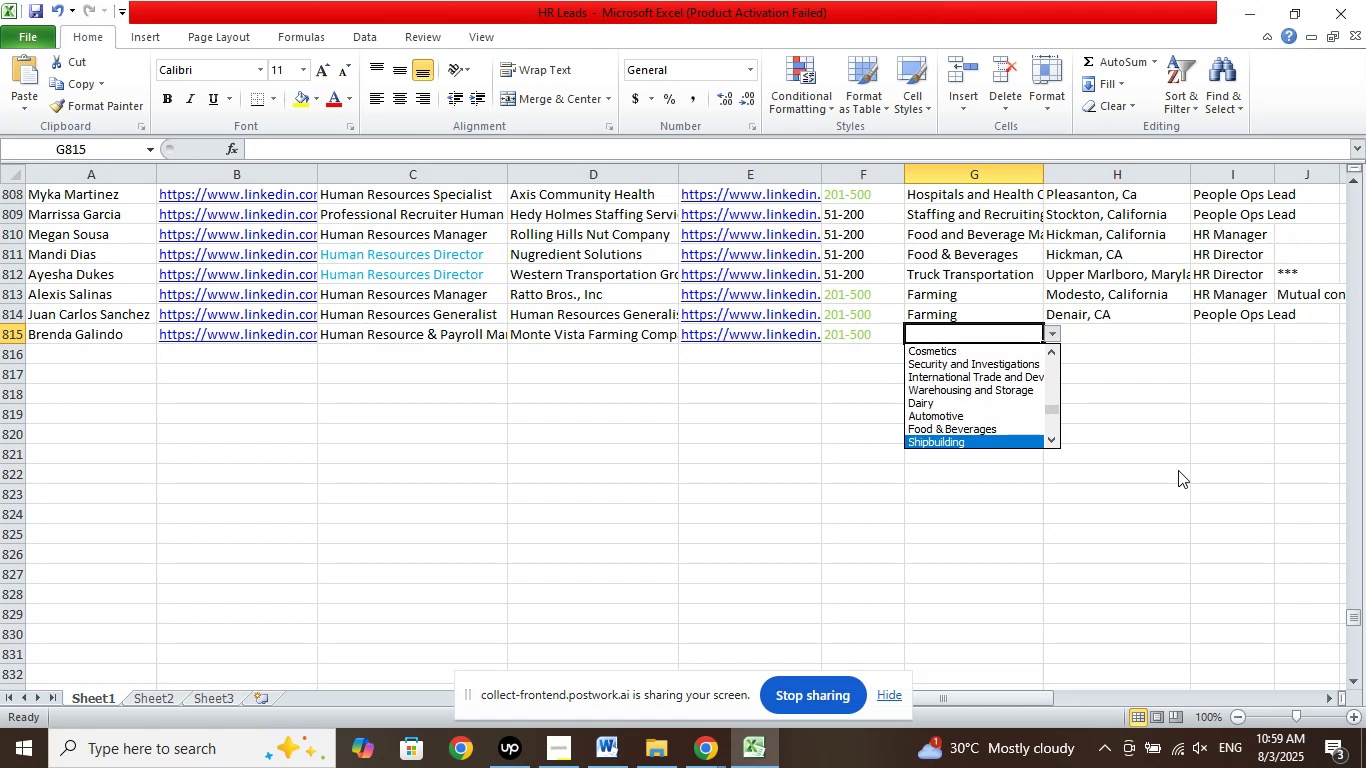 
key(ArrowDown)
 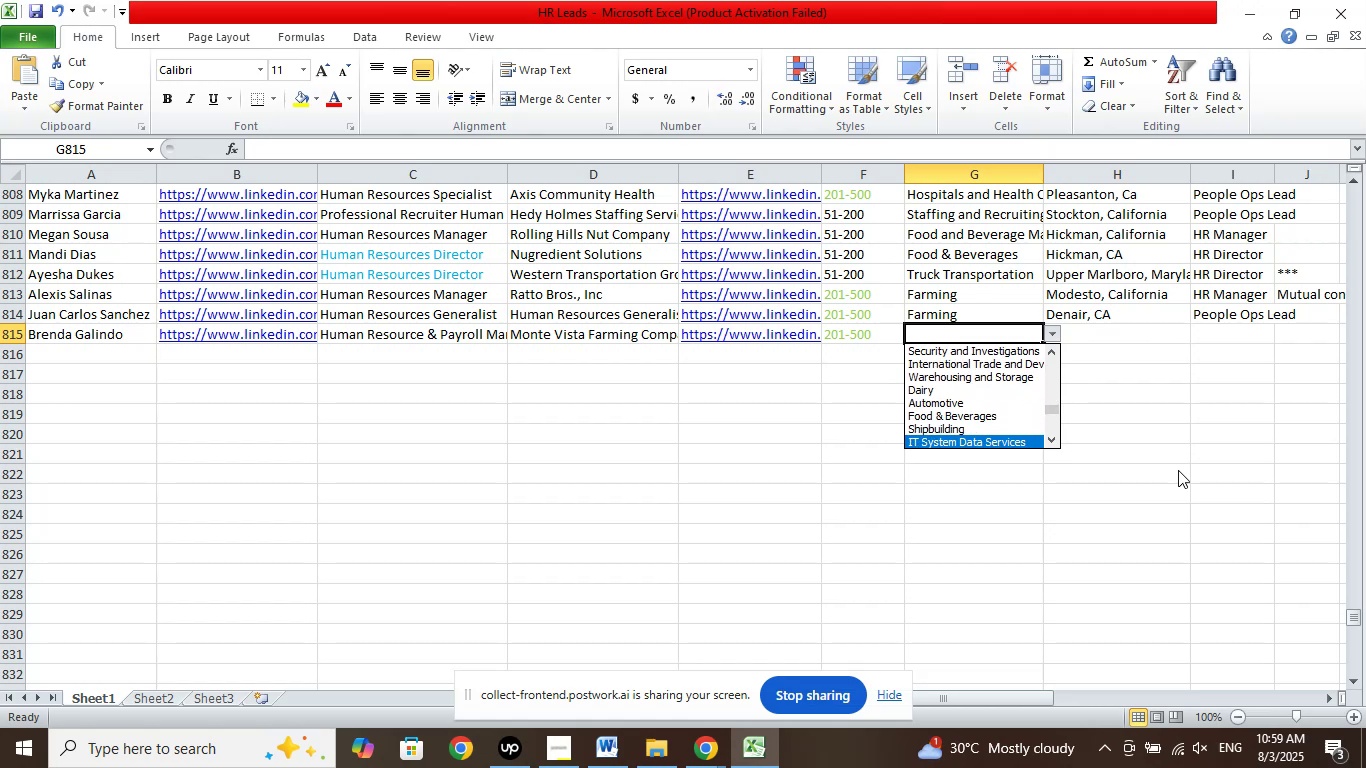 
key(ArrowDown)
 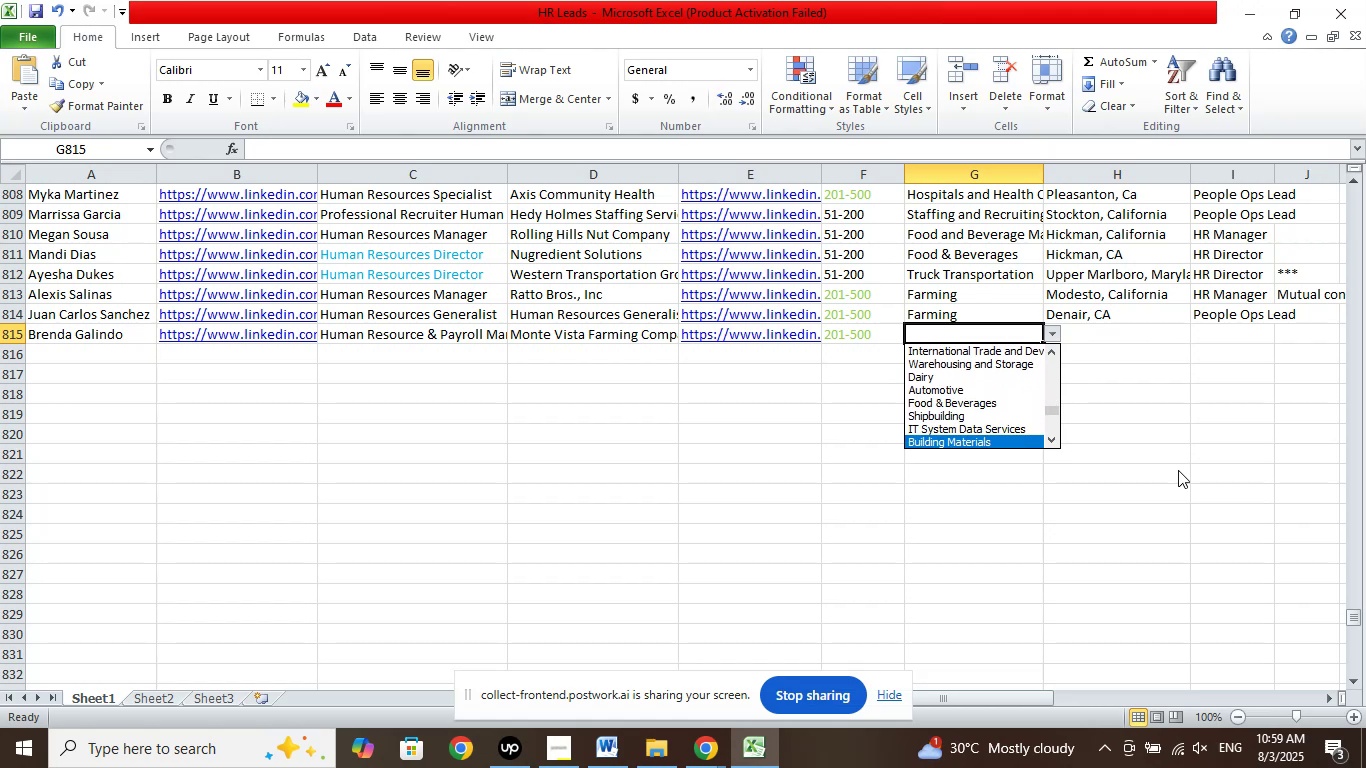 
key(ArrowDown)
 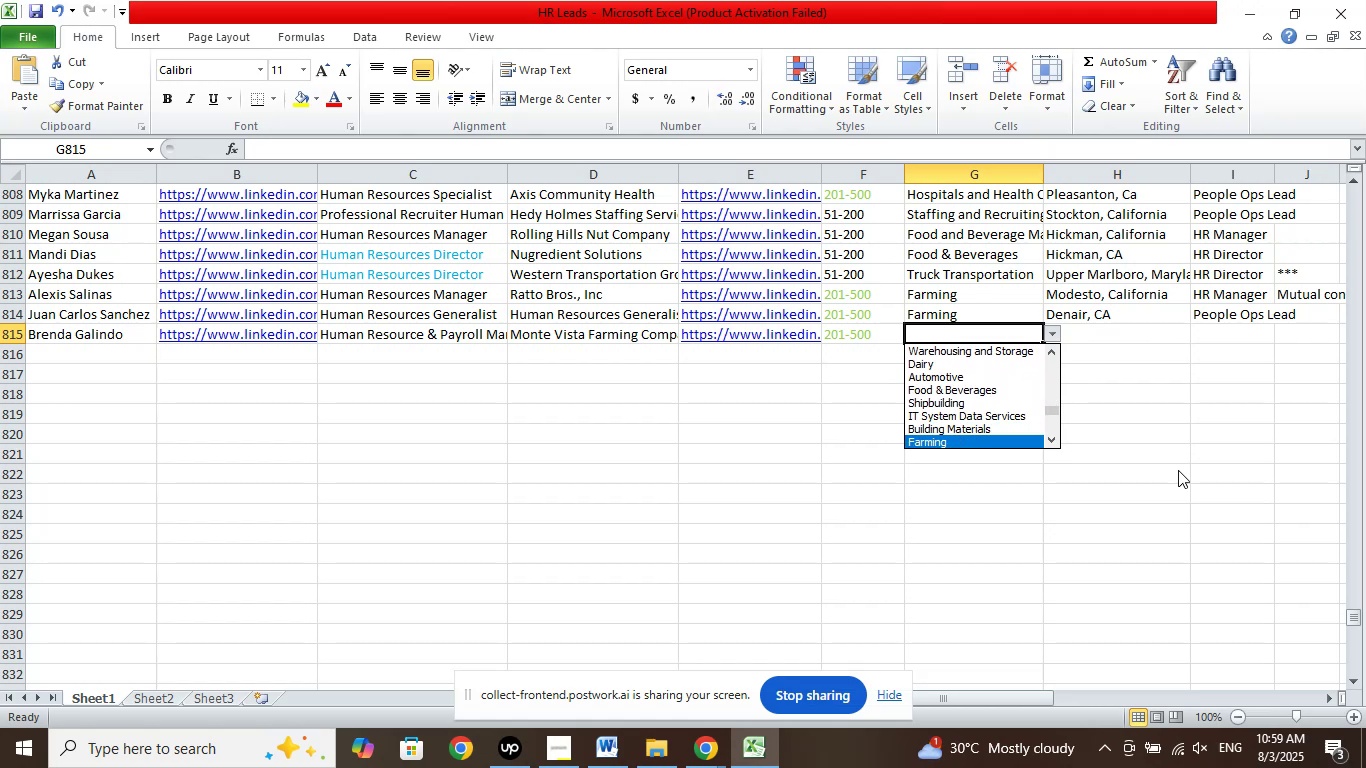 
key(ArrowDown)
 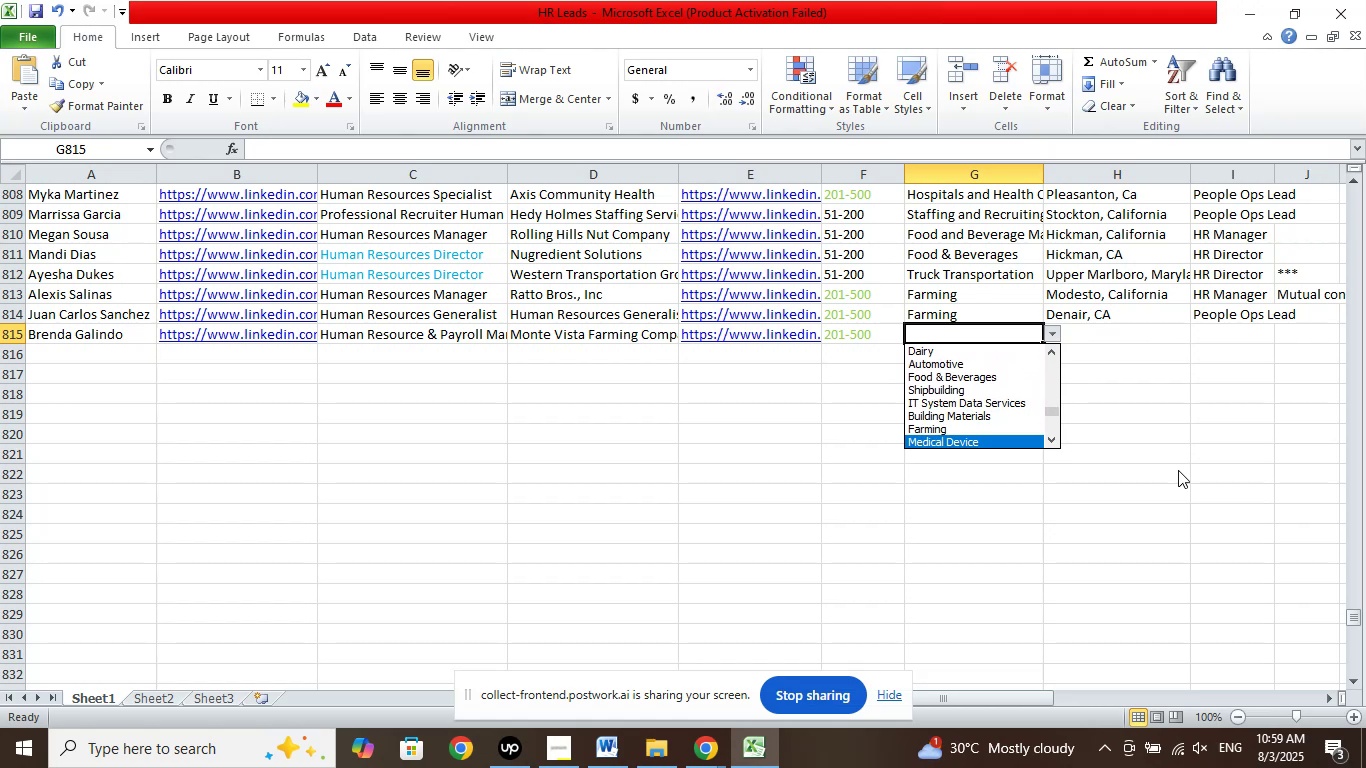 
key(ArrowUp)
 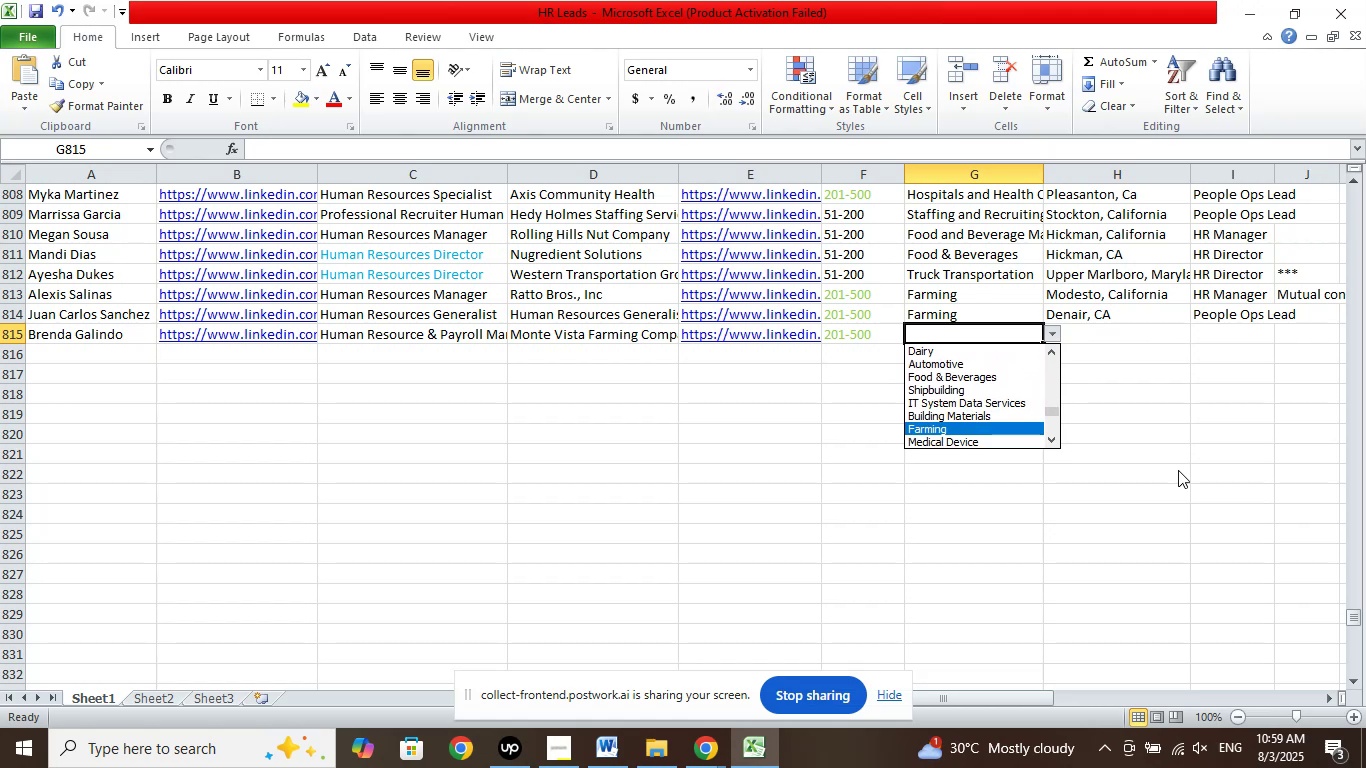 
key(Enter)
 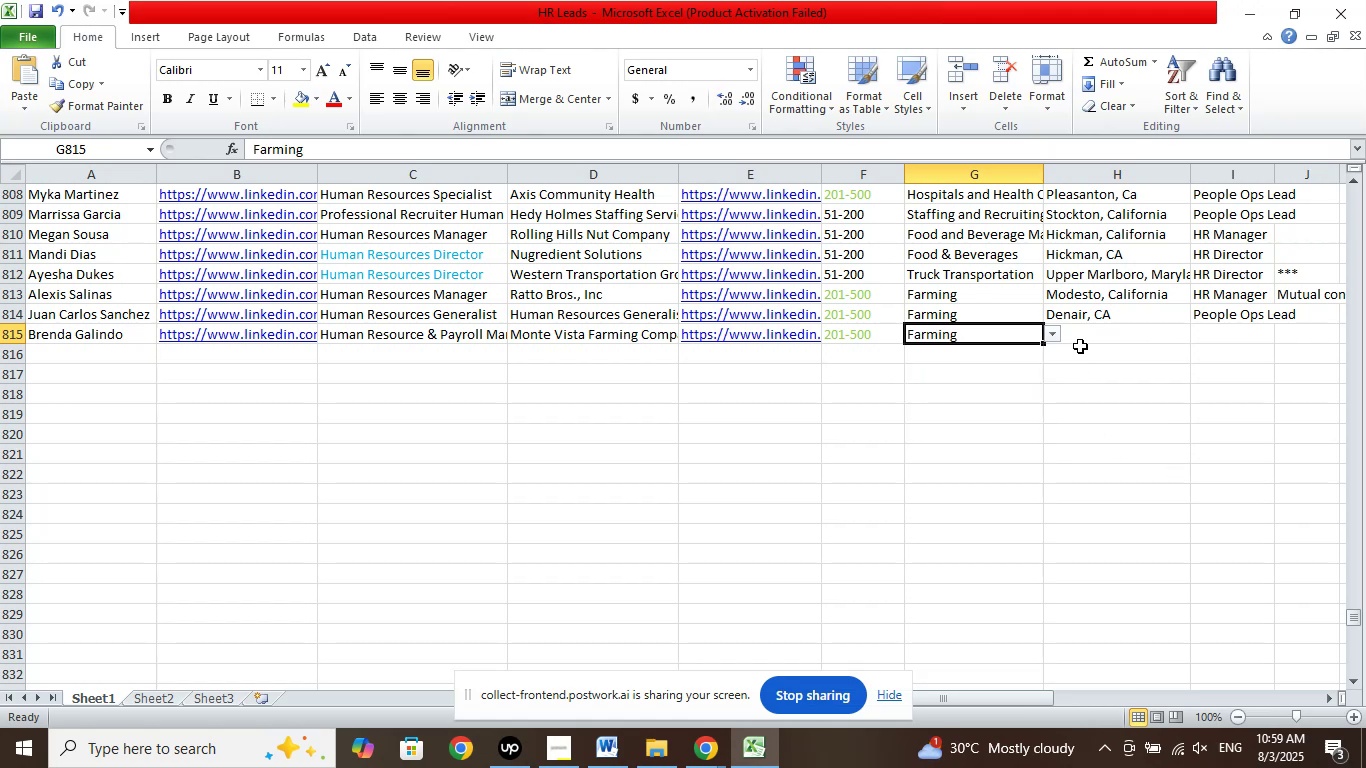 
left_click([1080, 341])
 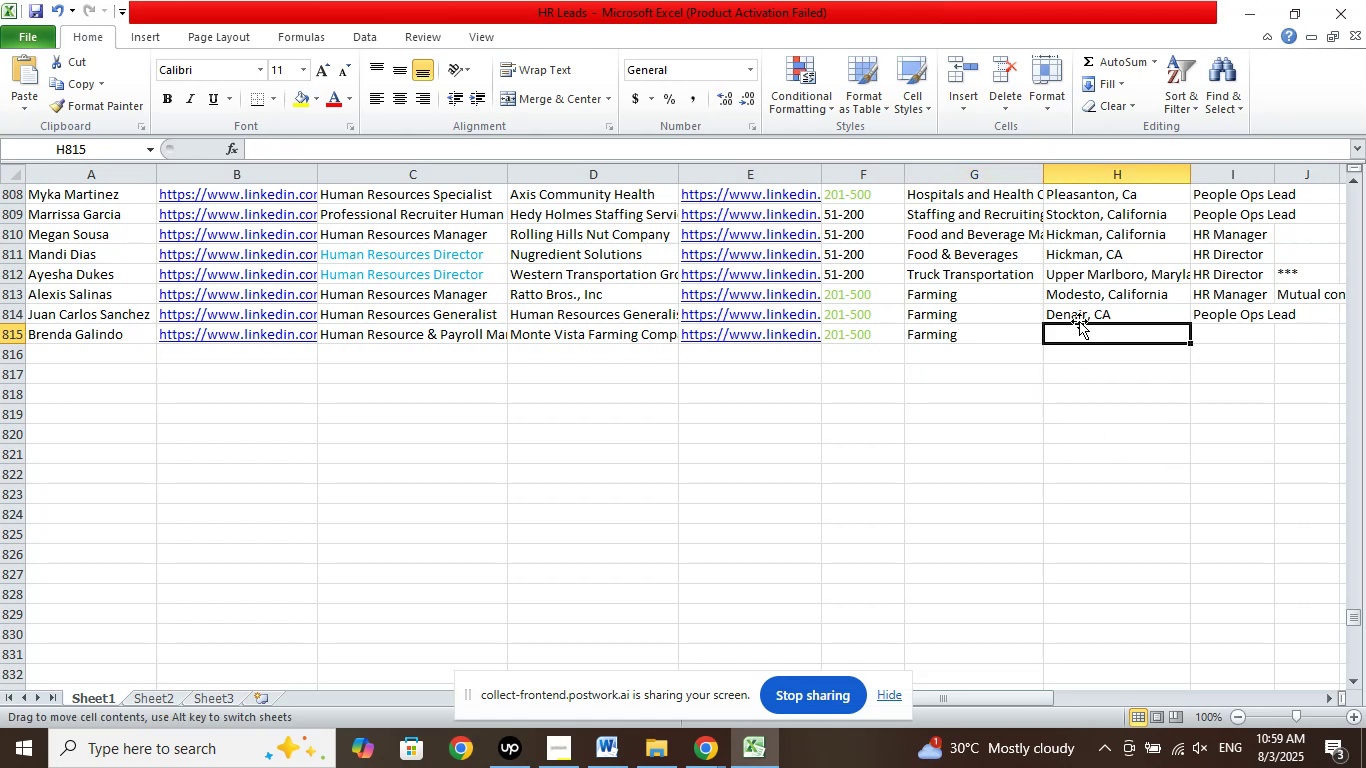 
double_click([1085, 312])
 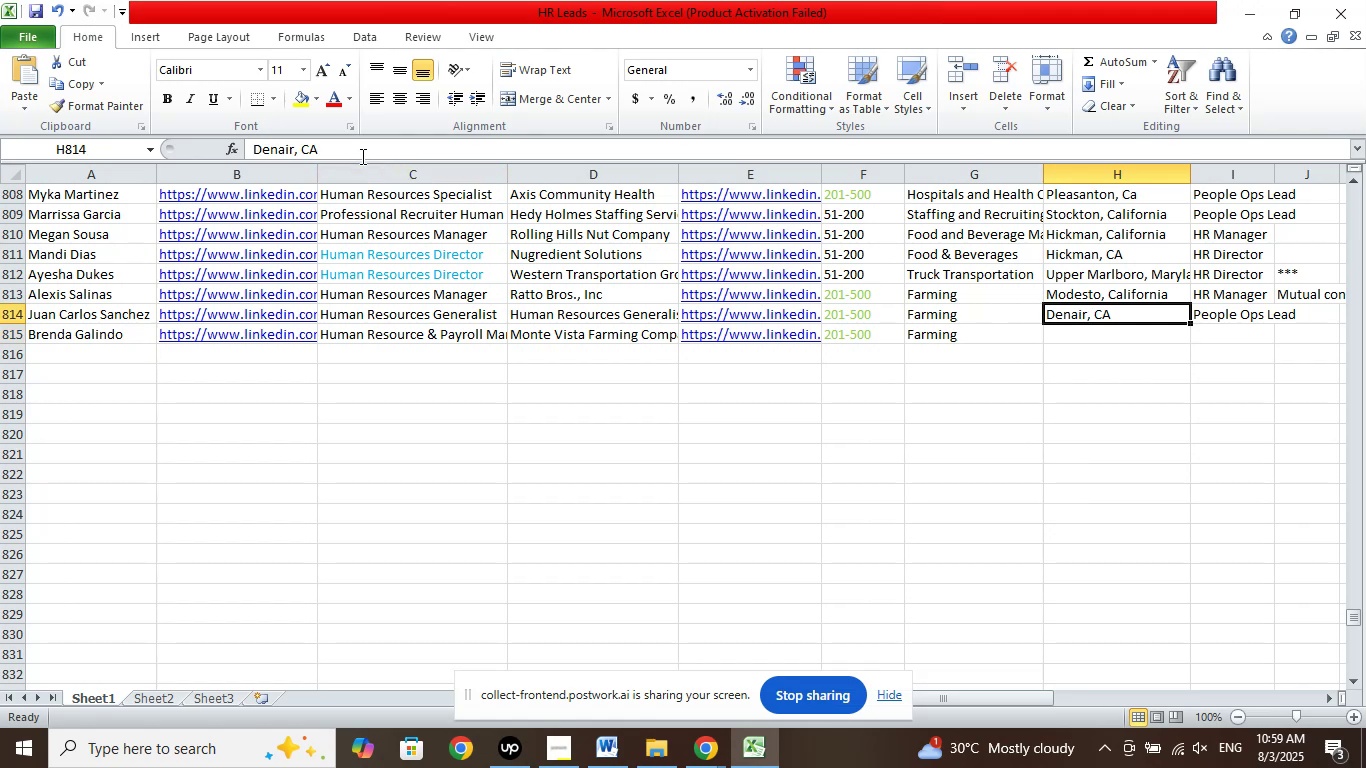 
left_click_drag(start_coordinate=[356, 151], to_coordinate=[214, 159])
 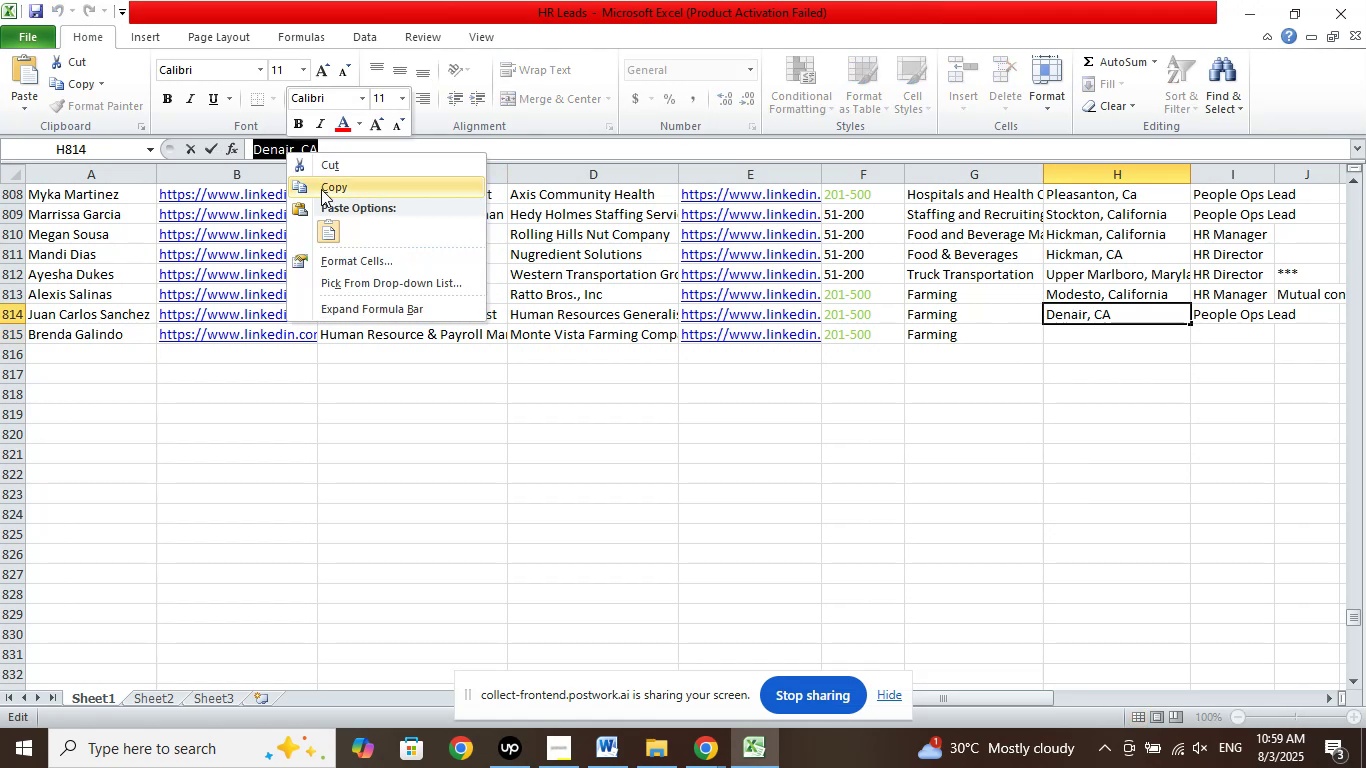 
left_click([341, 185])
 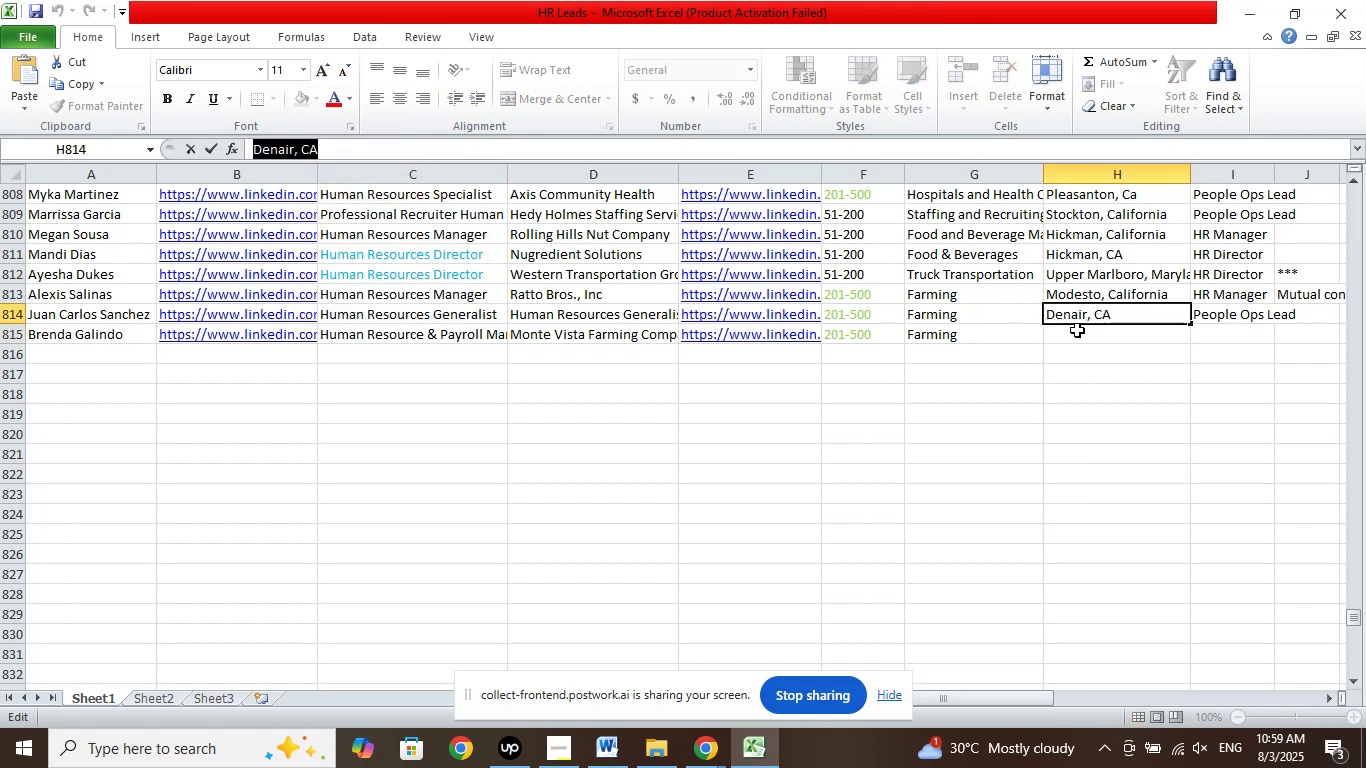 
left_click([1078, 329])
 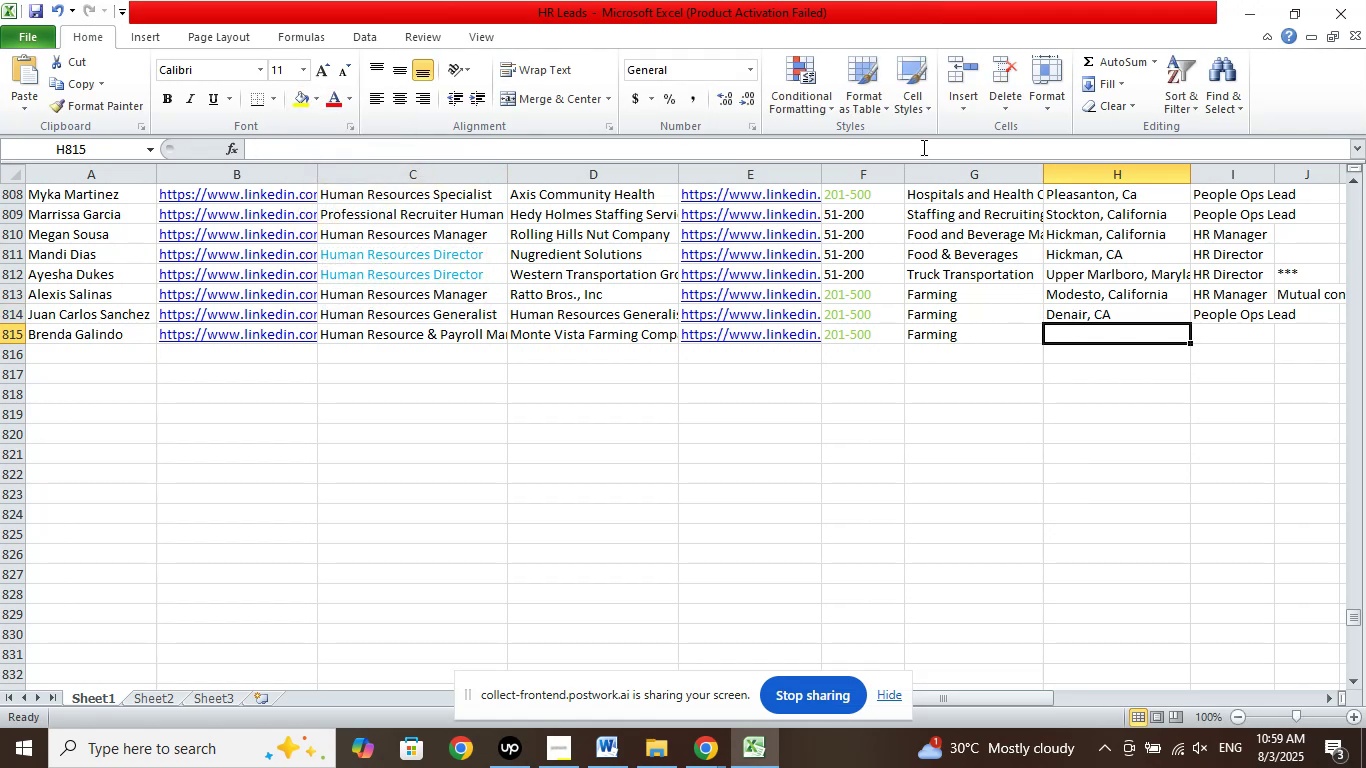 
left_click([922, 147])
 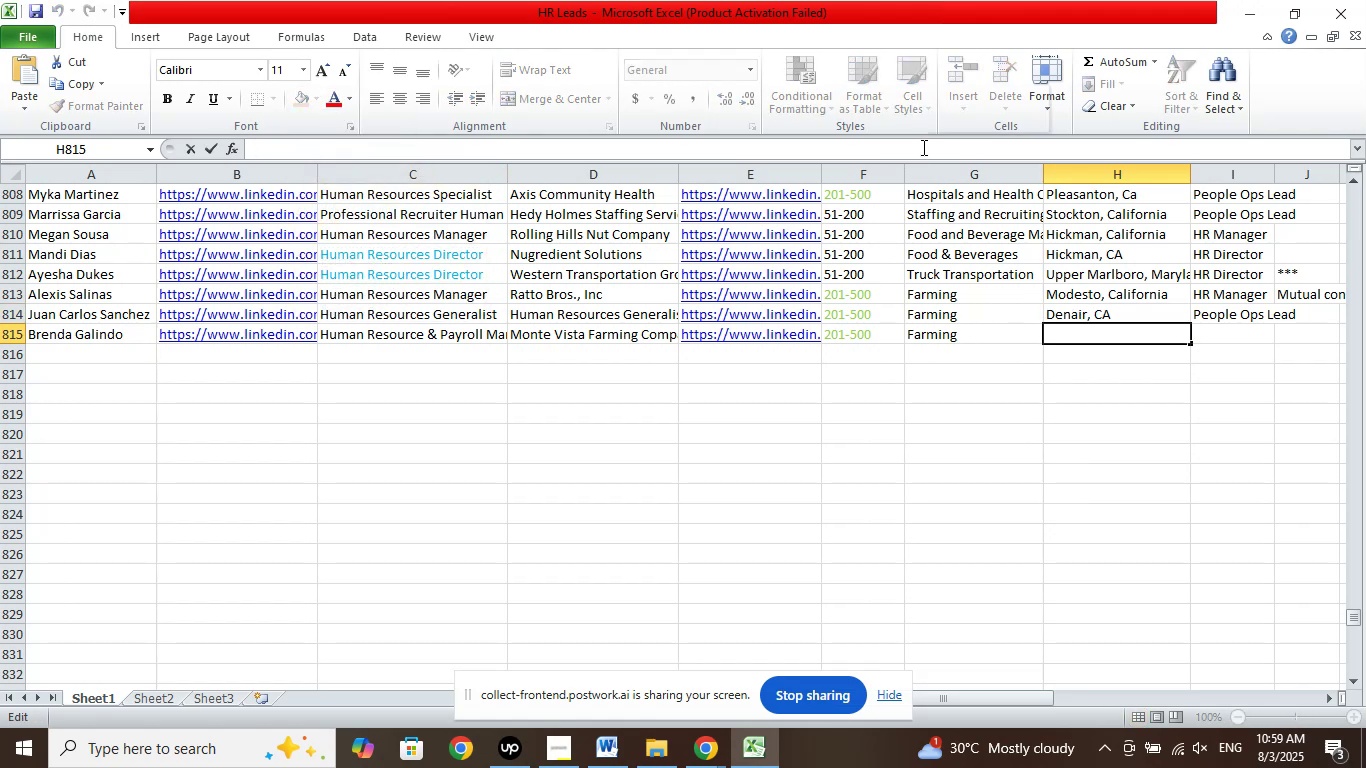 
right_click([922, 147])
 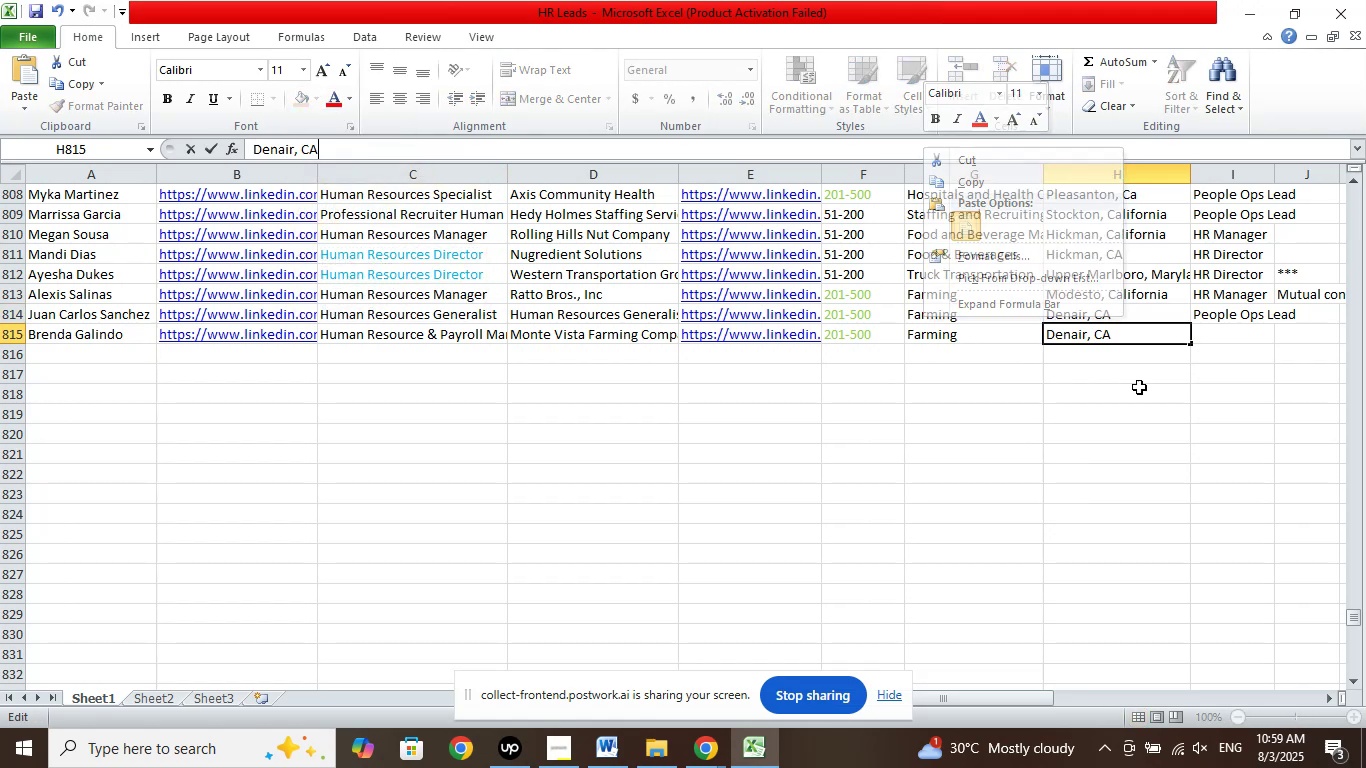 
double_click([1169, 422])
 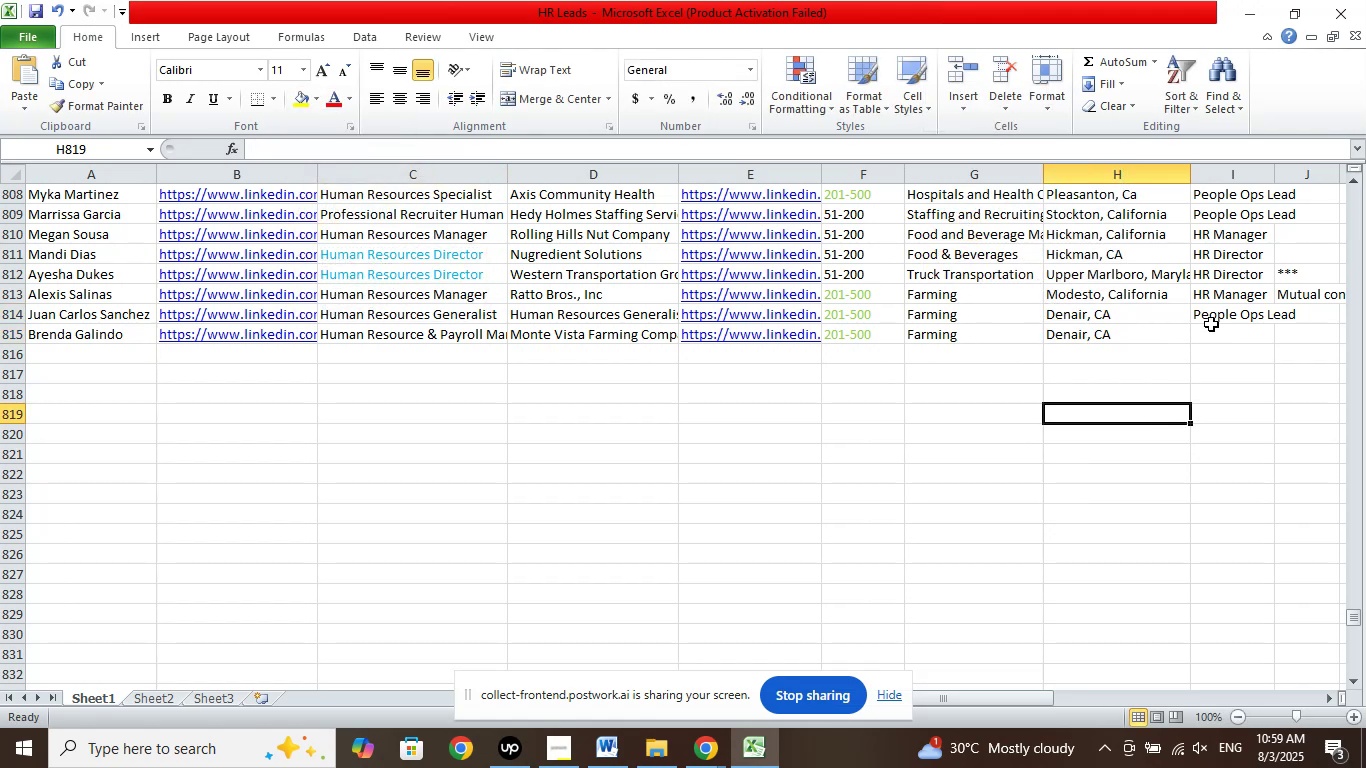 
left_click([1211, 324])
 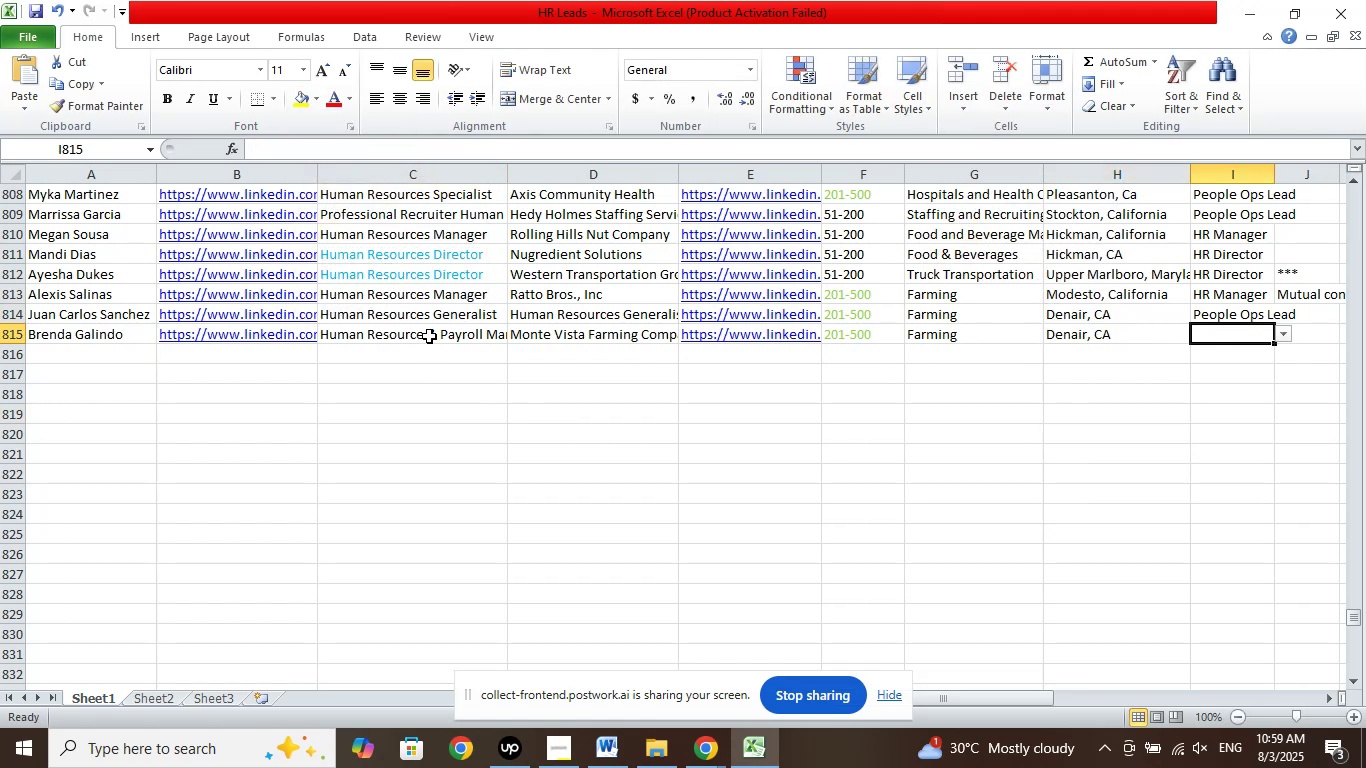 
left_click([430, 333])
 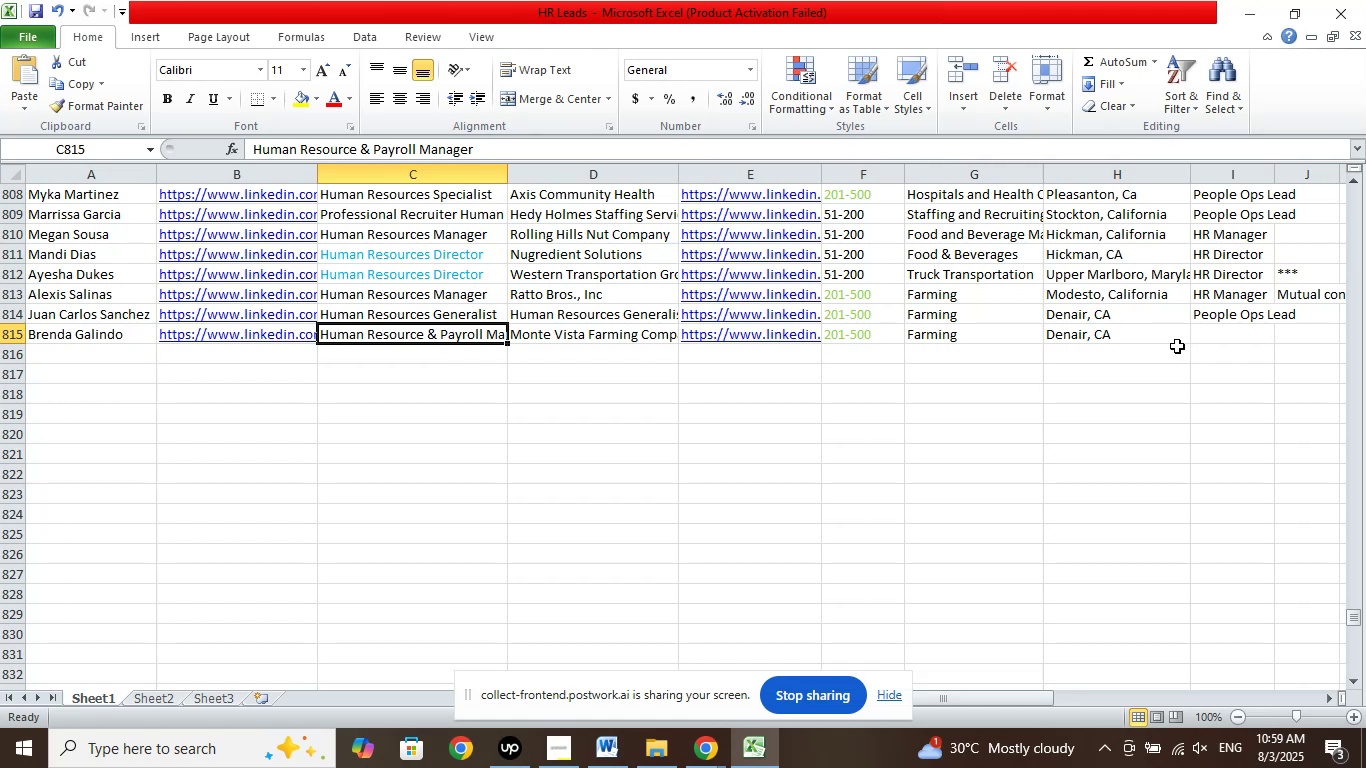 
left_click([1228, 331])
 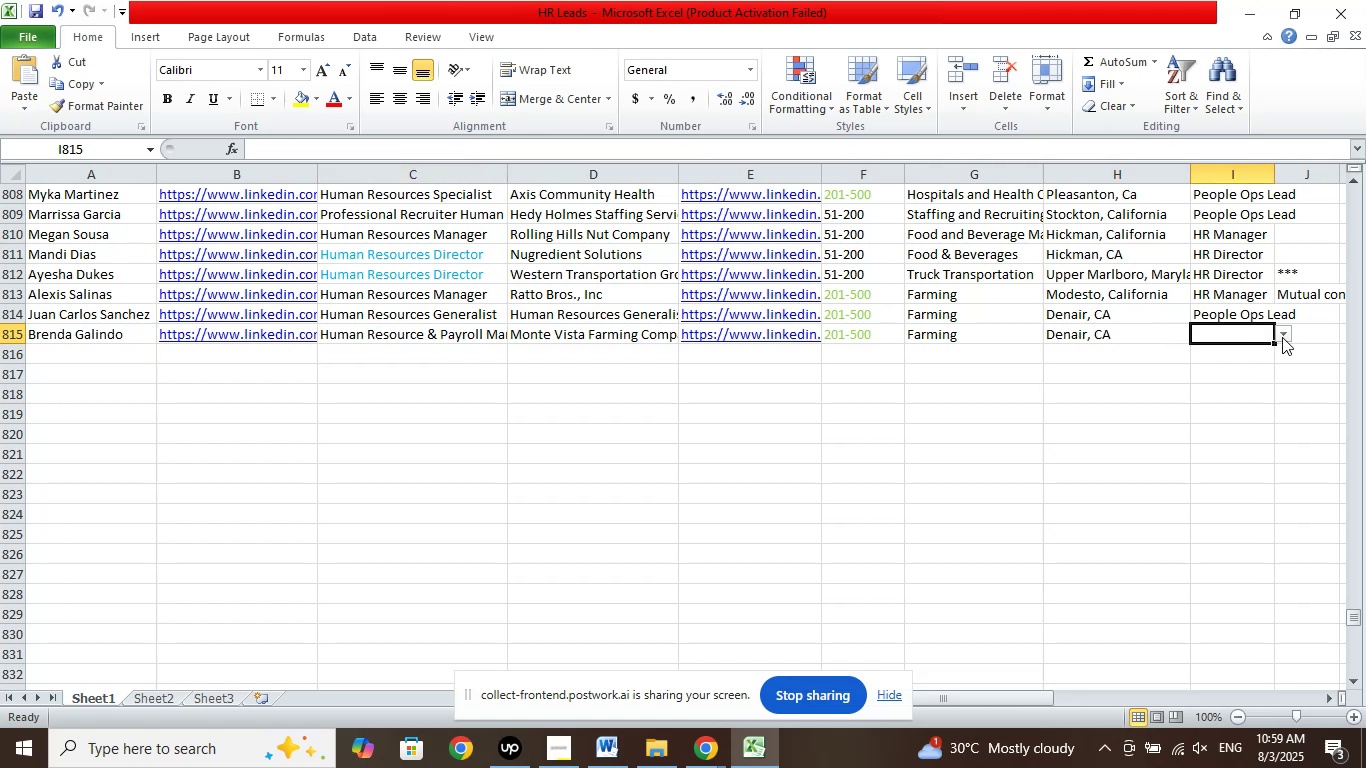 
left_click([1282, 337])
 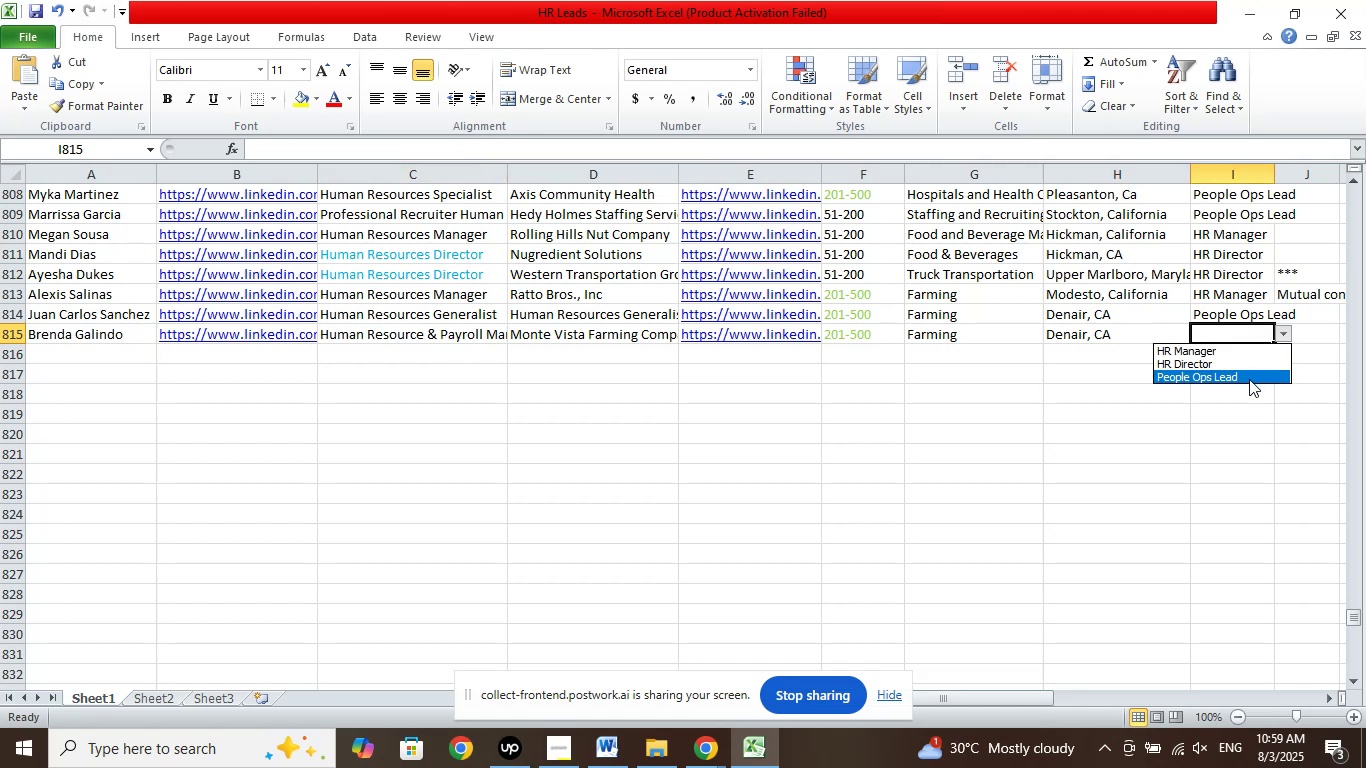 
left_click([1249, 379])
 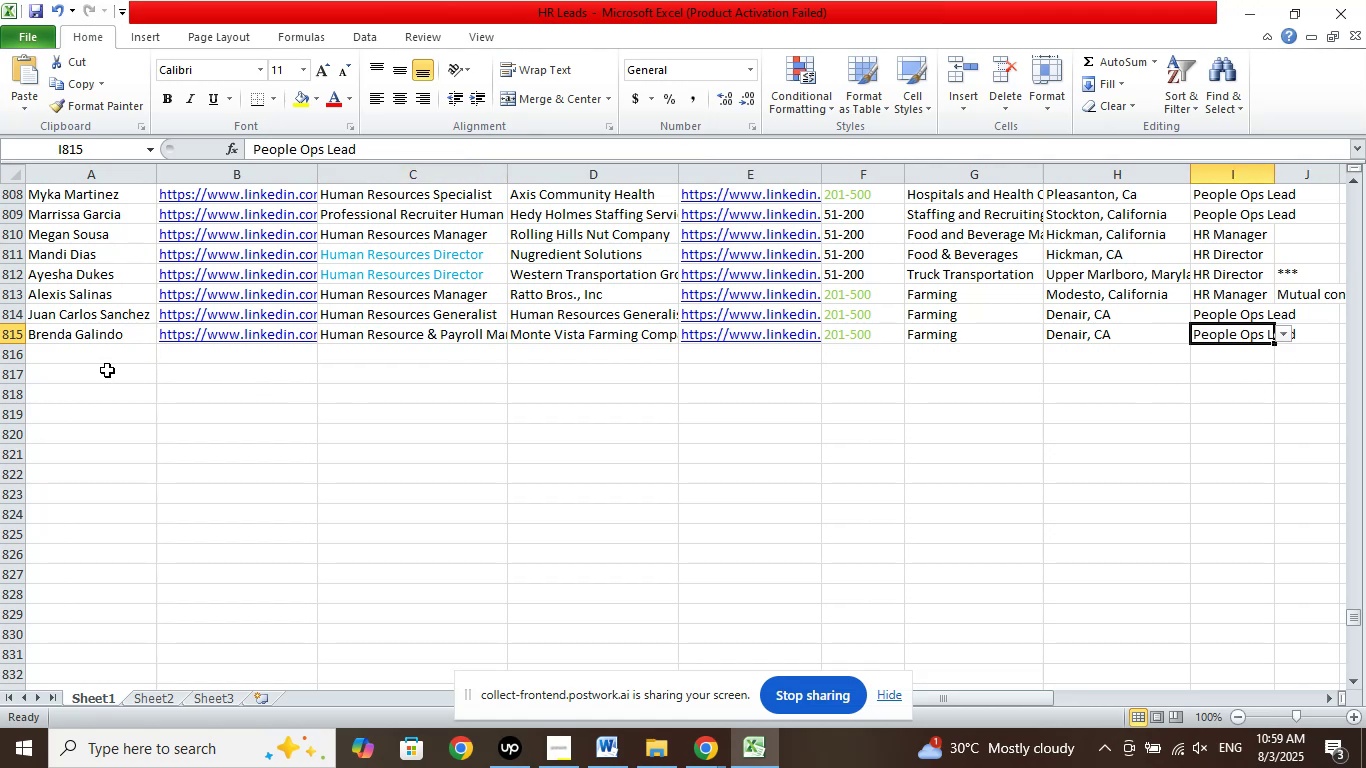 
left_click([113, 357])
 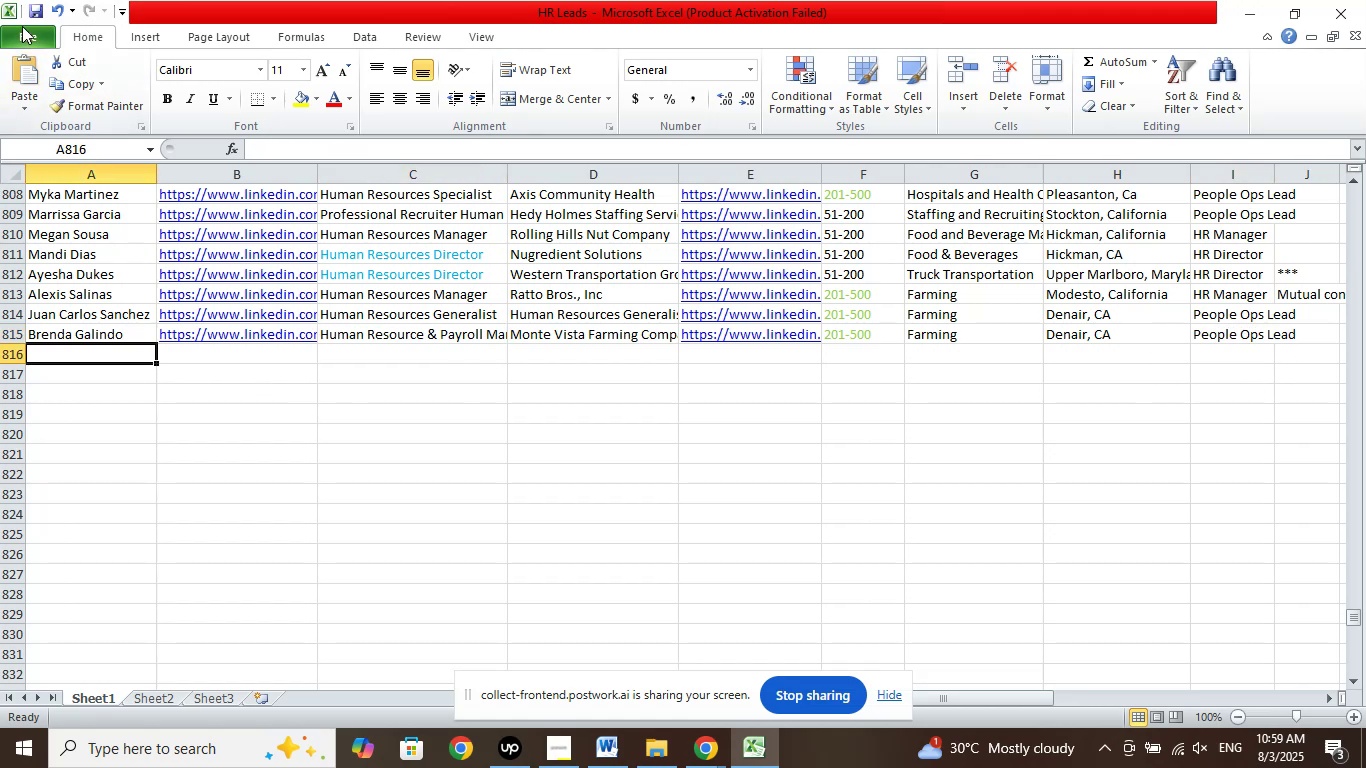 
left_click([36, 13])
 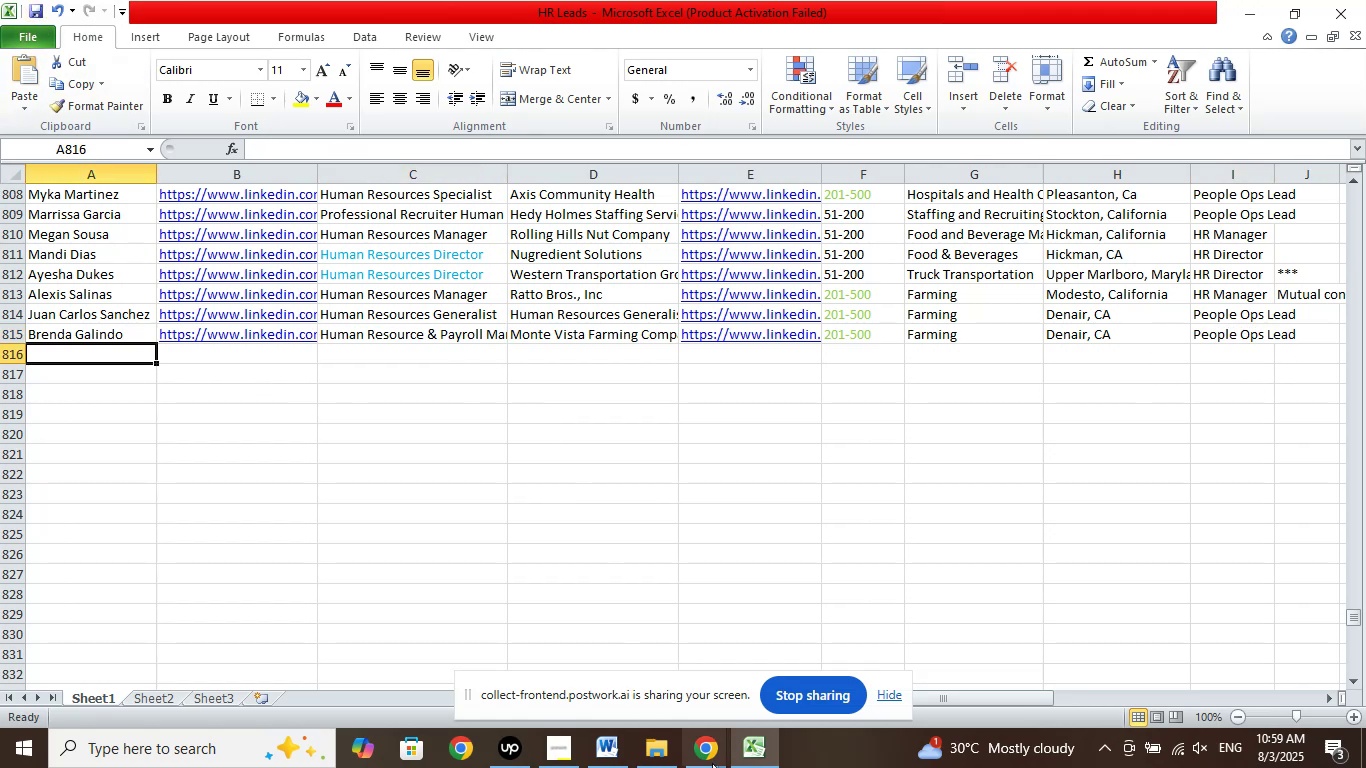 
left_click([715, 758])
 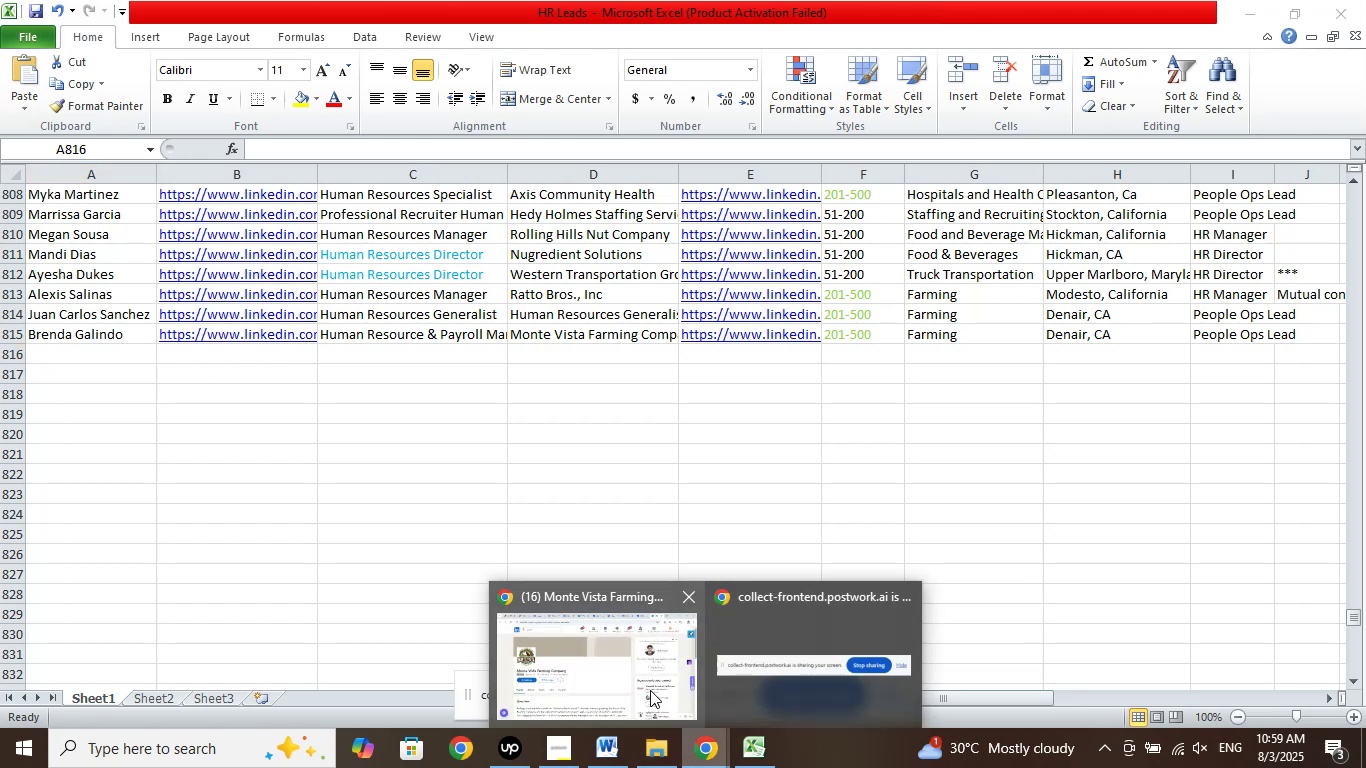 
left_click([650, 690])
 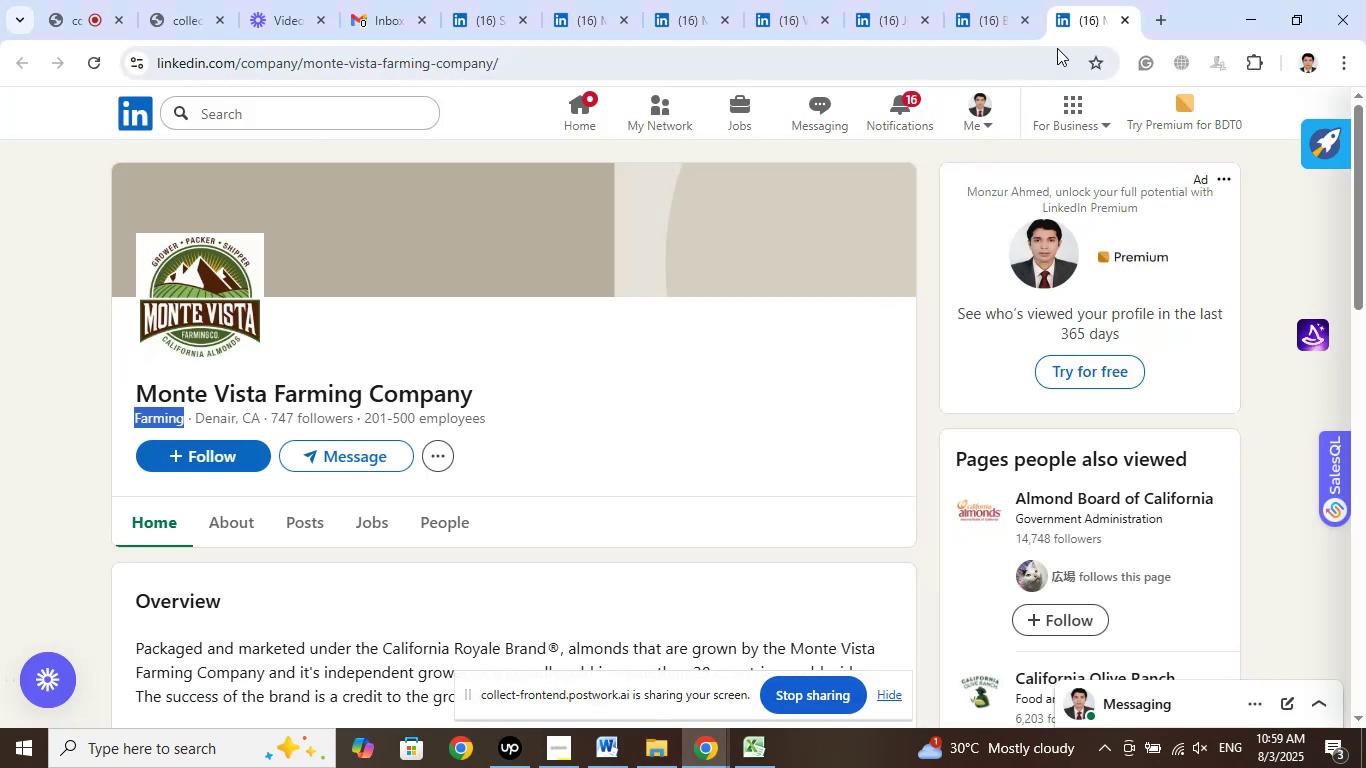 
left_click([1128, 24])
 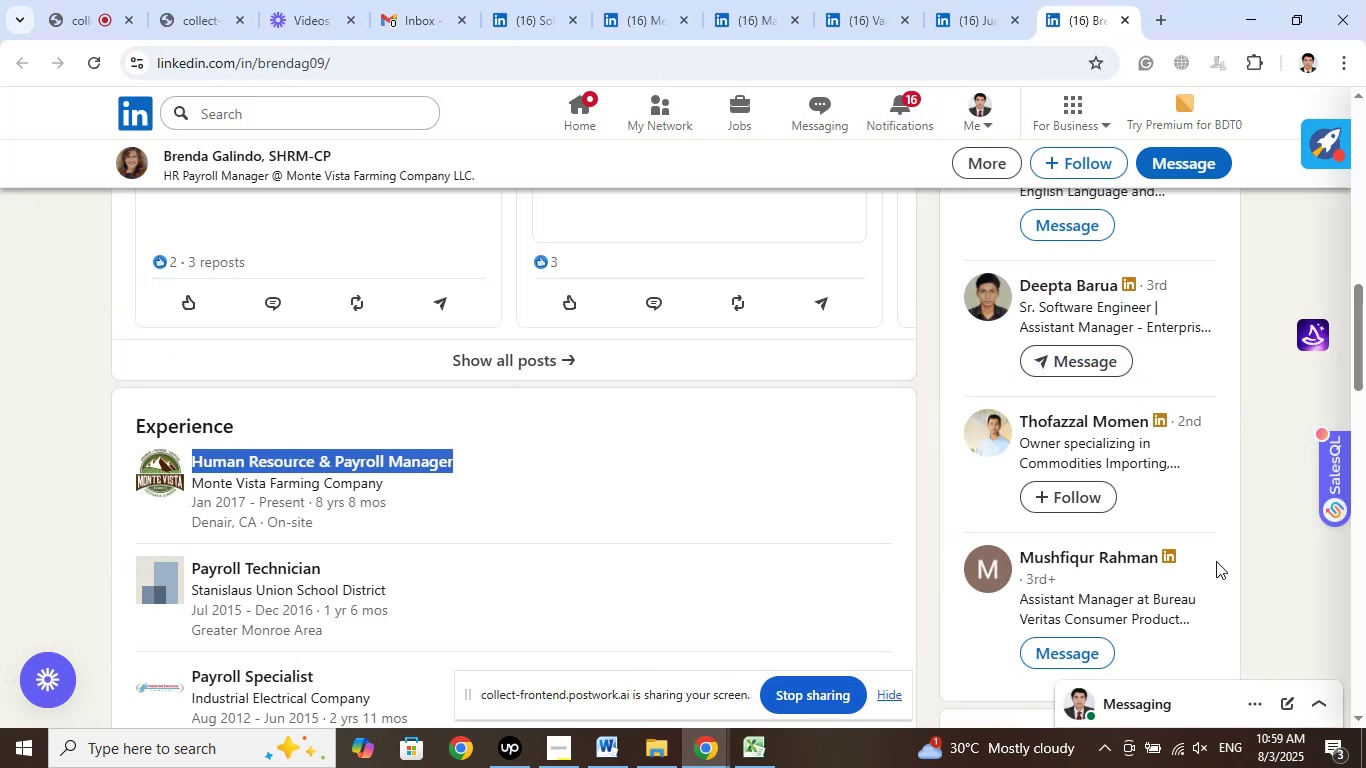 
scroll: coordinate [1151, 515], scroll_direction: up, amount: 17.0
 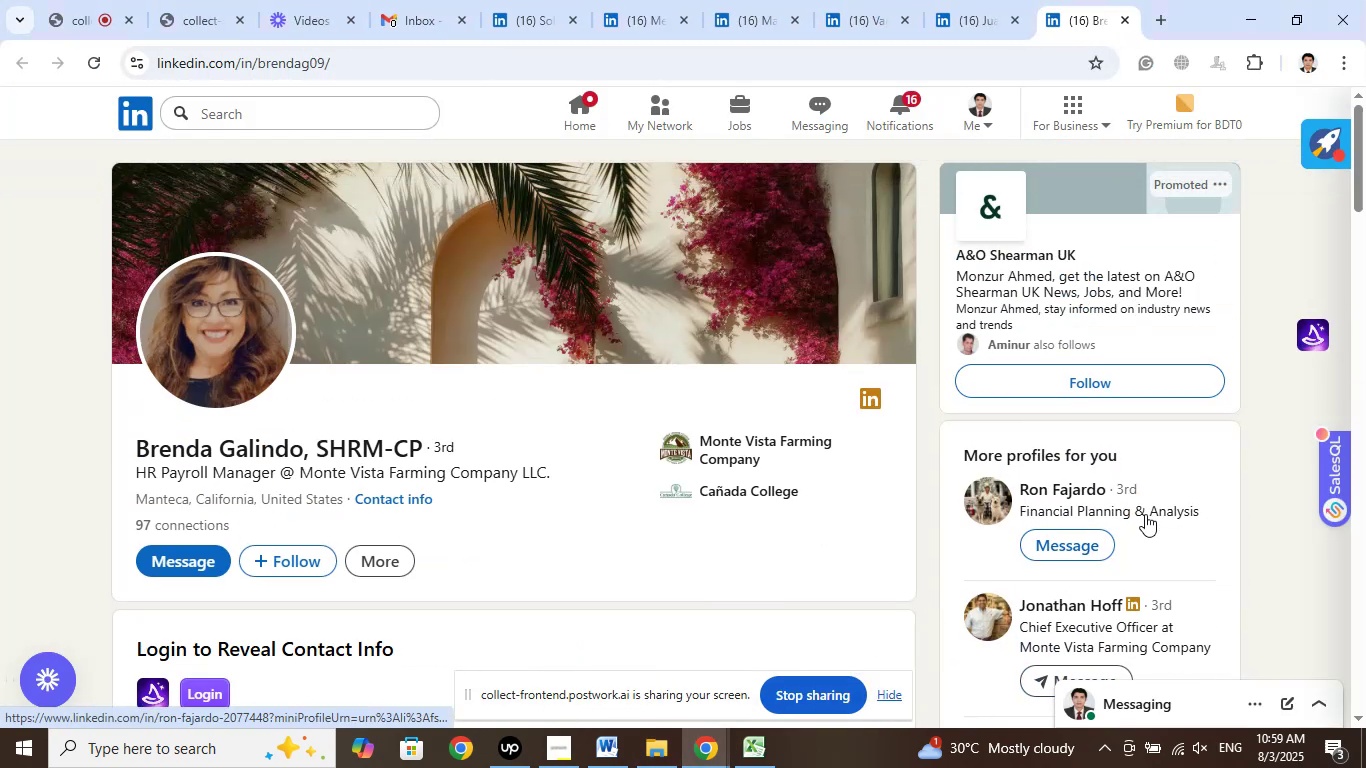 
scroll: coordinate [1145, 514], scroll_direction: down, amount: 3.0
 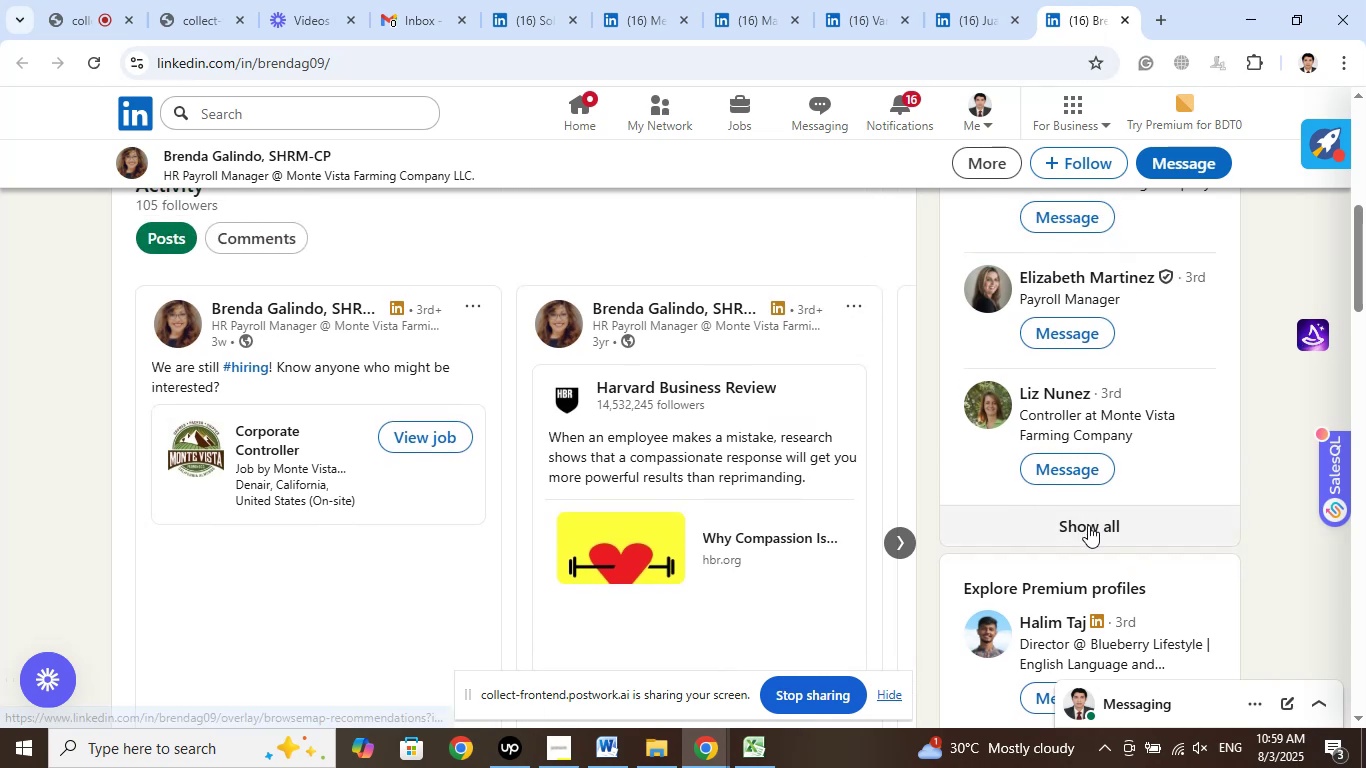 
left_click([1088, 525])
 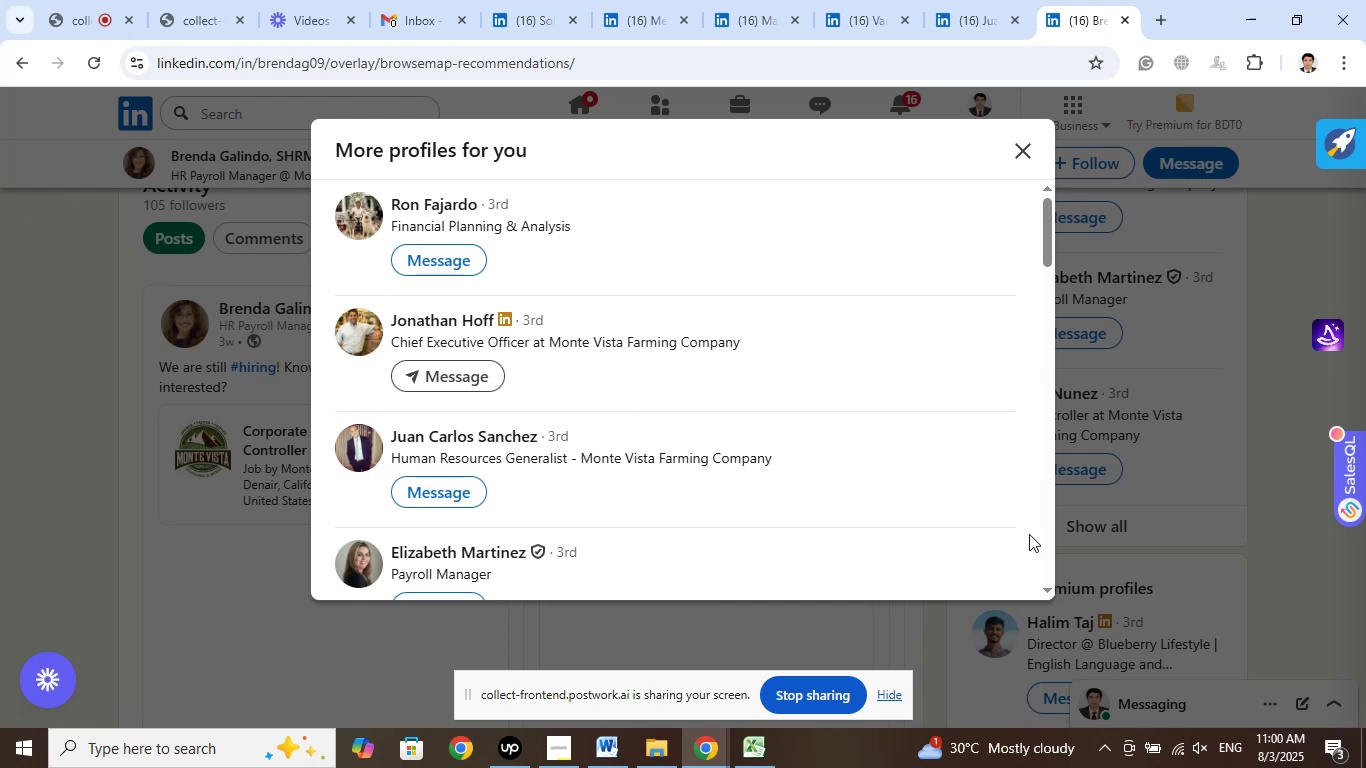 
wait(16.94)
 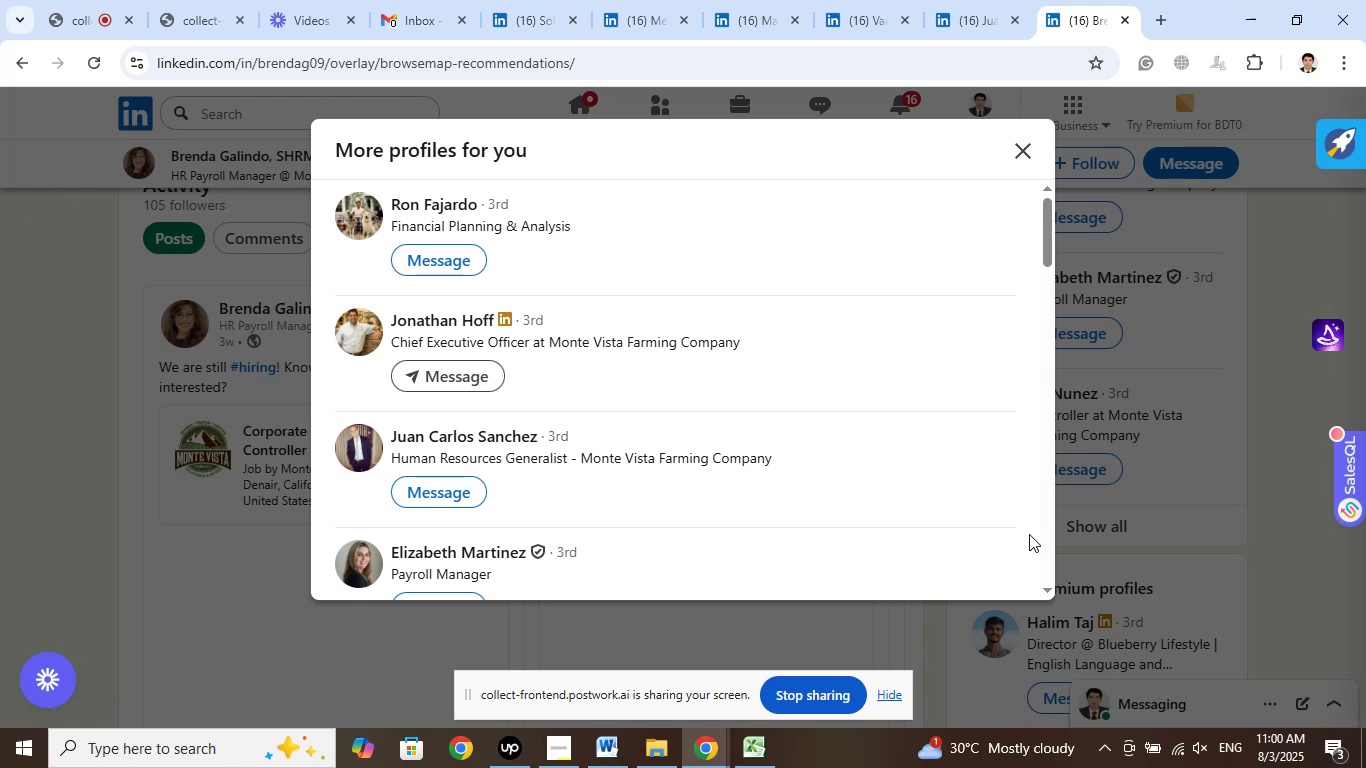 
scroll: coordinate [769, 408], scroll_direction: down, amount: 1.0
 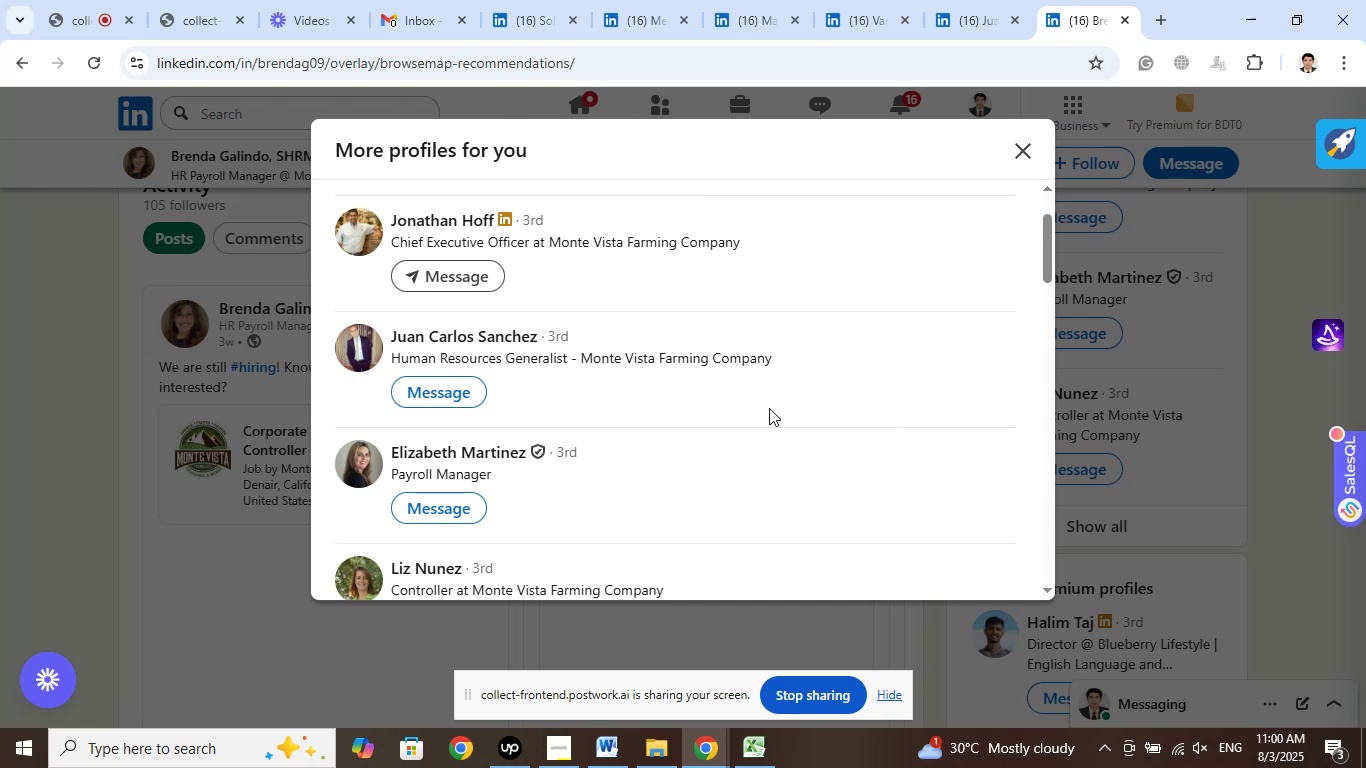 
wait(8.12)
 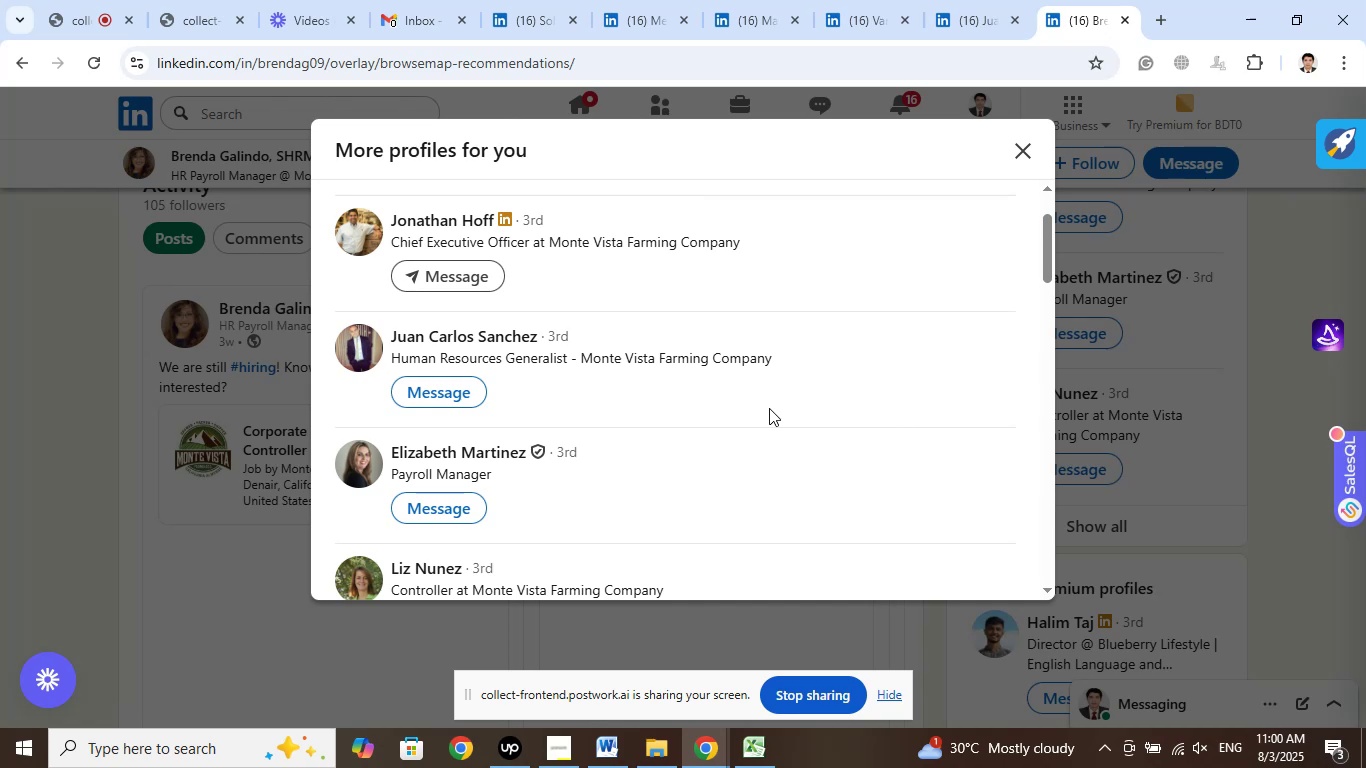 
scroll: coordinate [761, 432], scroll_direction: down, amount: 5.0
 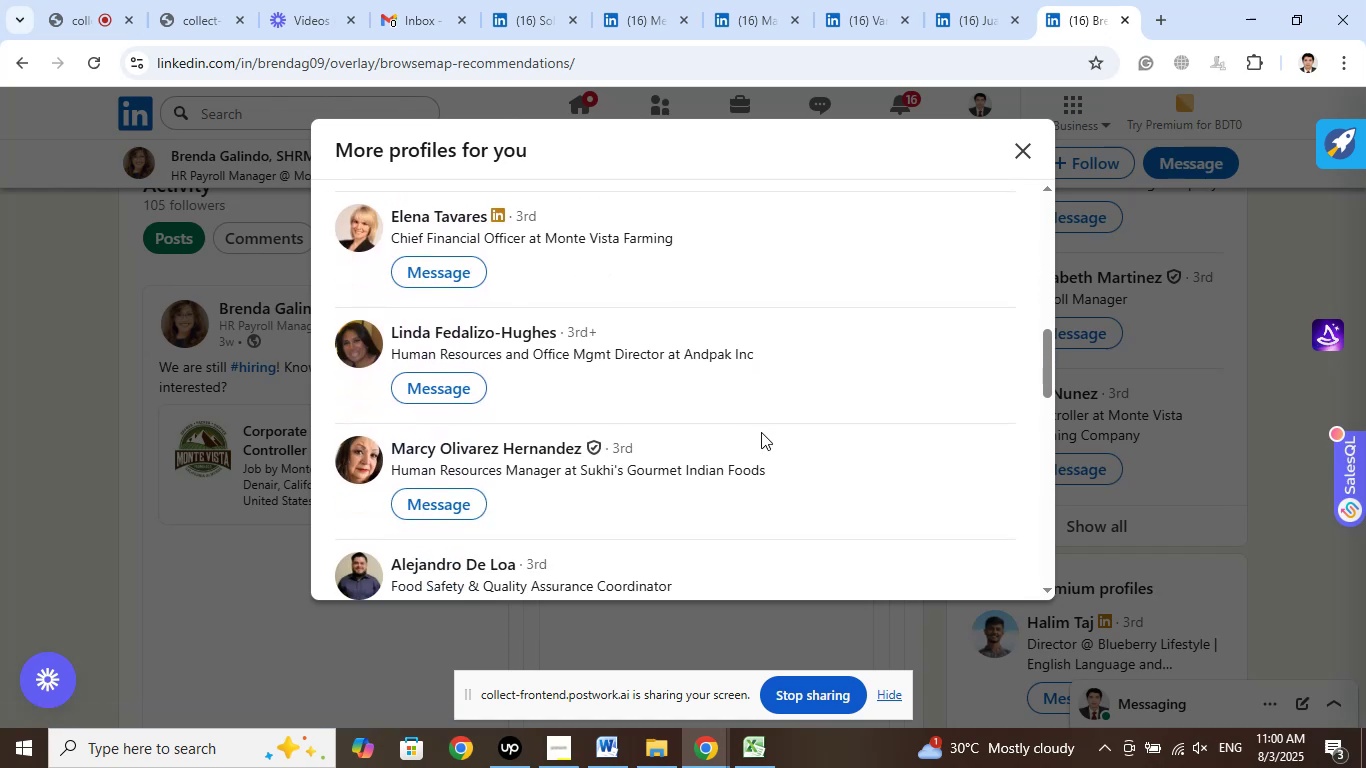 
wait(8.7)
 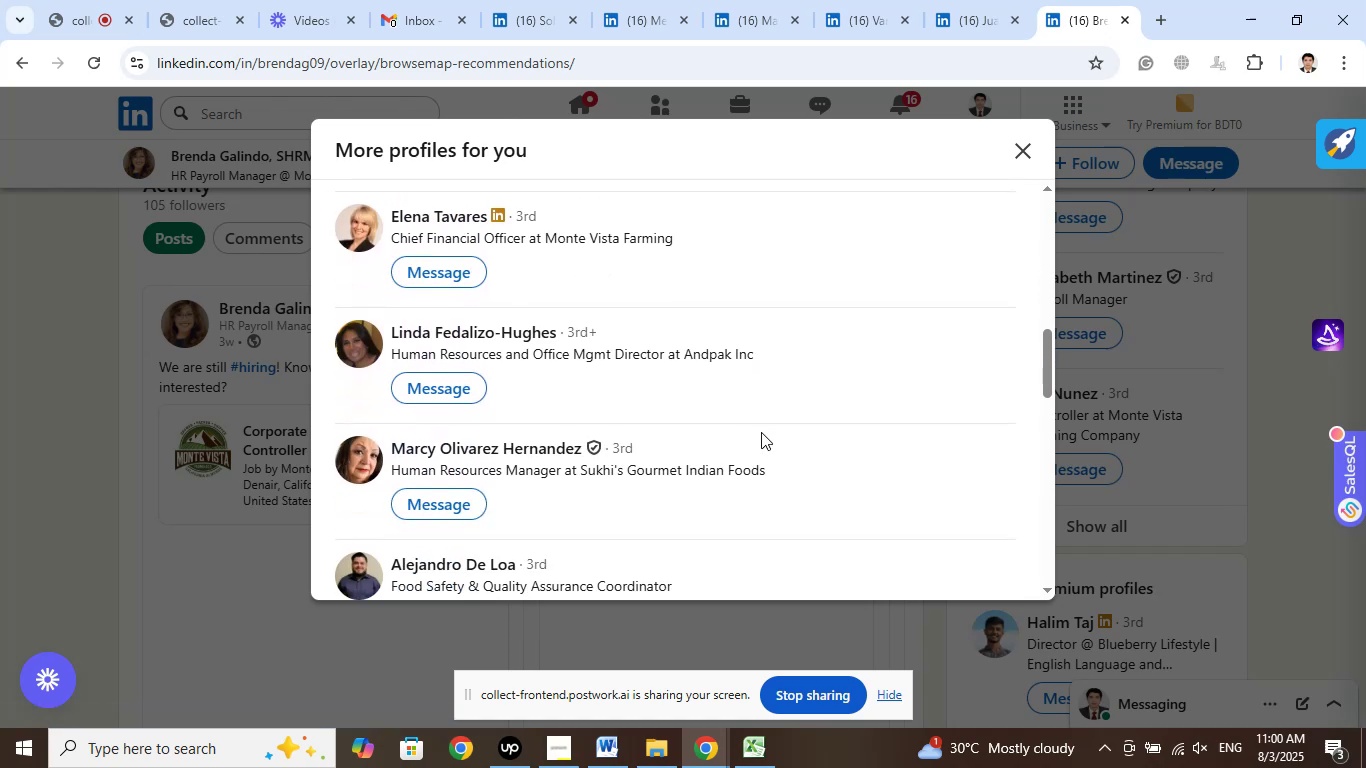 
scroll: coordinate [738, 432], scroll_direction: down, amount: 6.0
 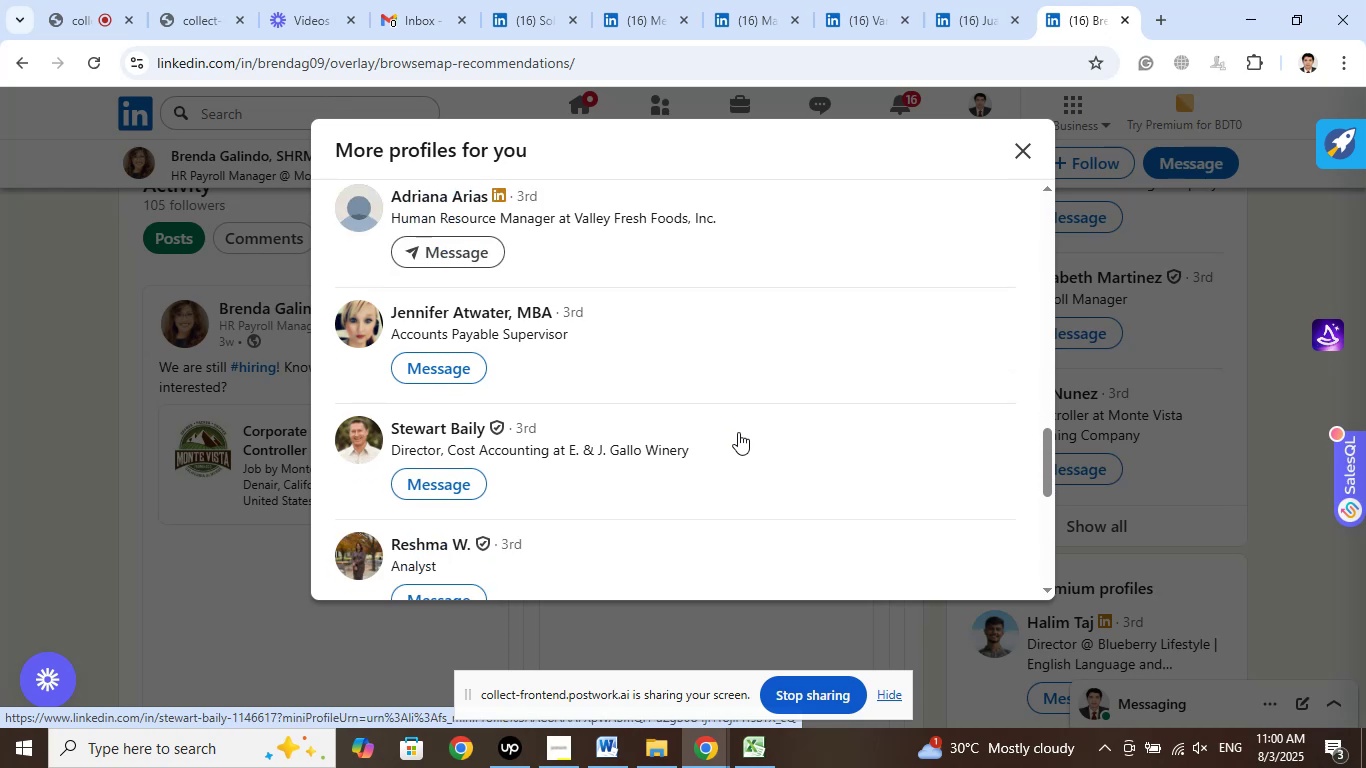 
scroll: coordinate [738, 432], scroll_direction: down, amount: 6.0
 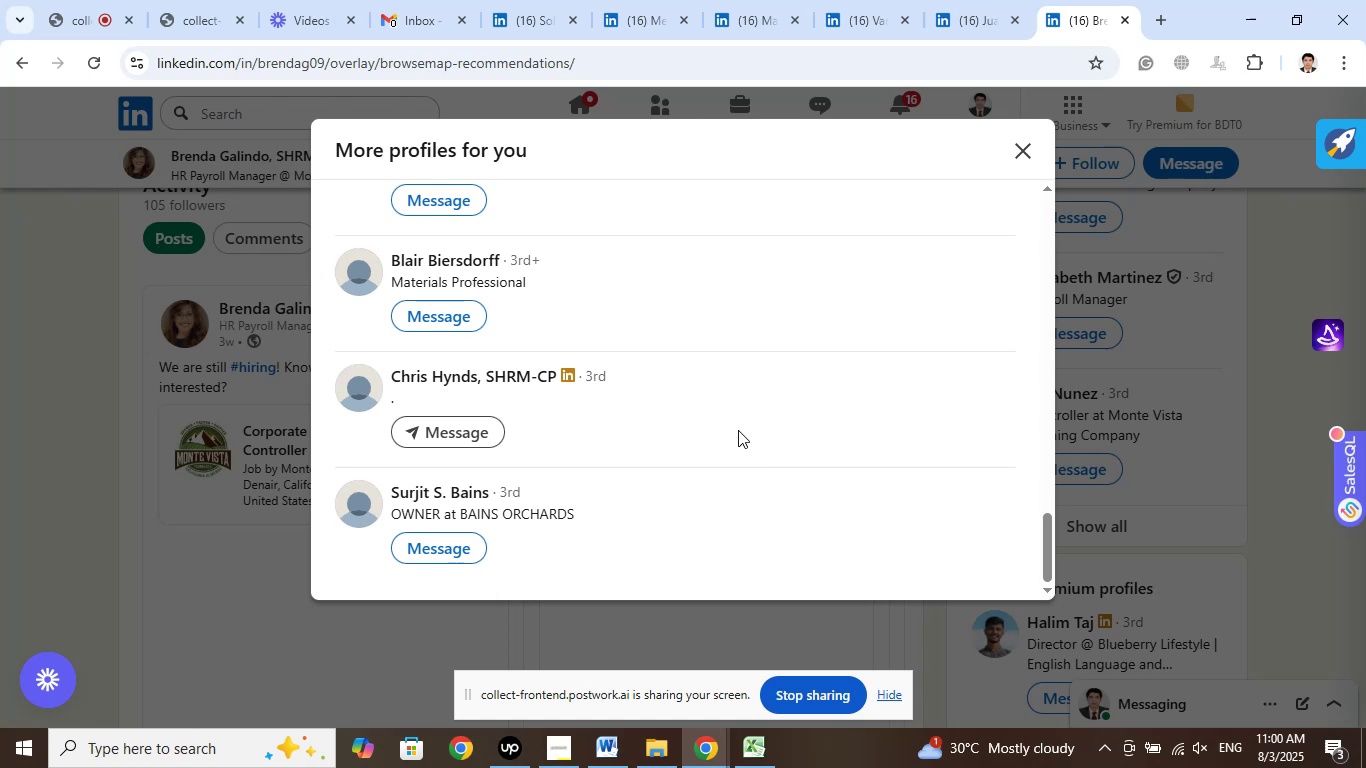 
left_click([70, 14])
 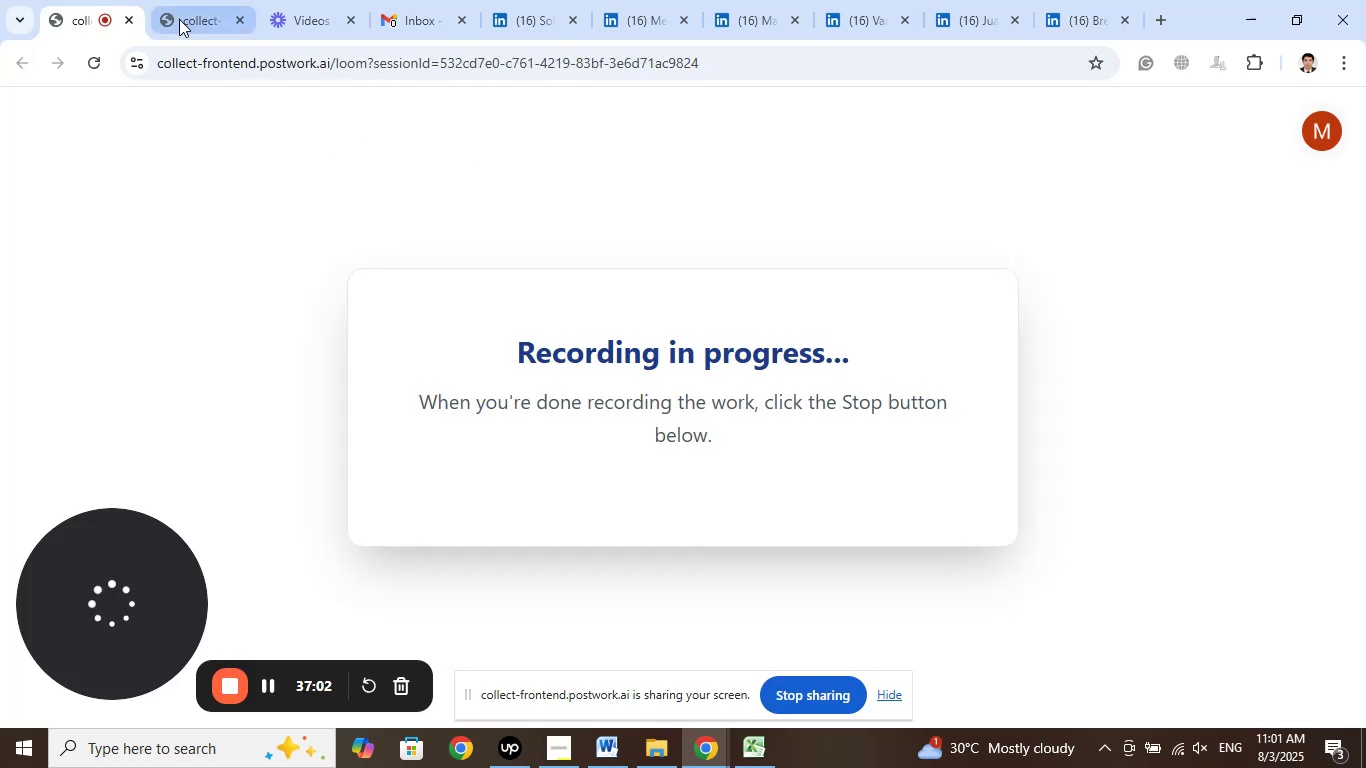 
left_click([179, 19])
 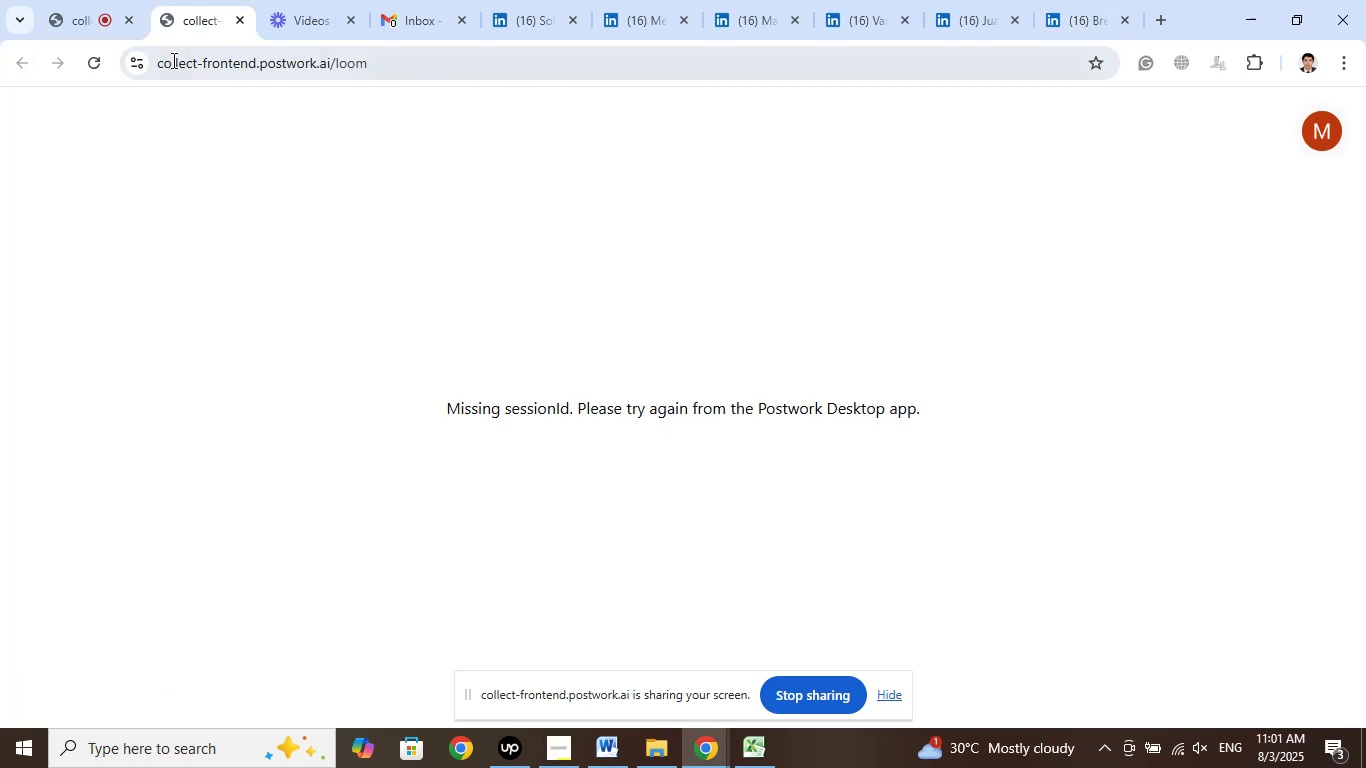 
left_click([291, 24])
 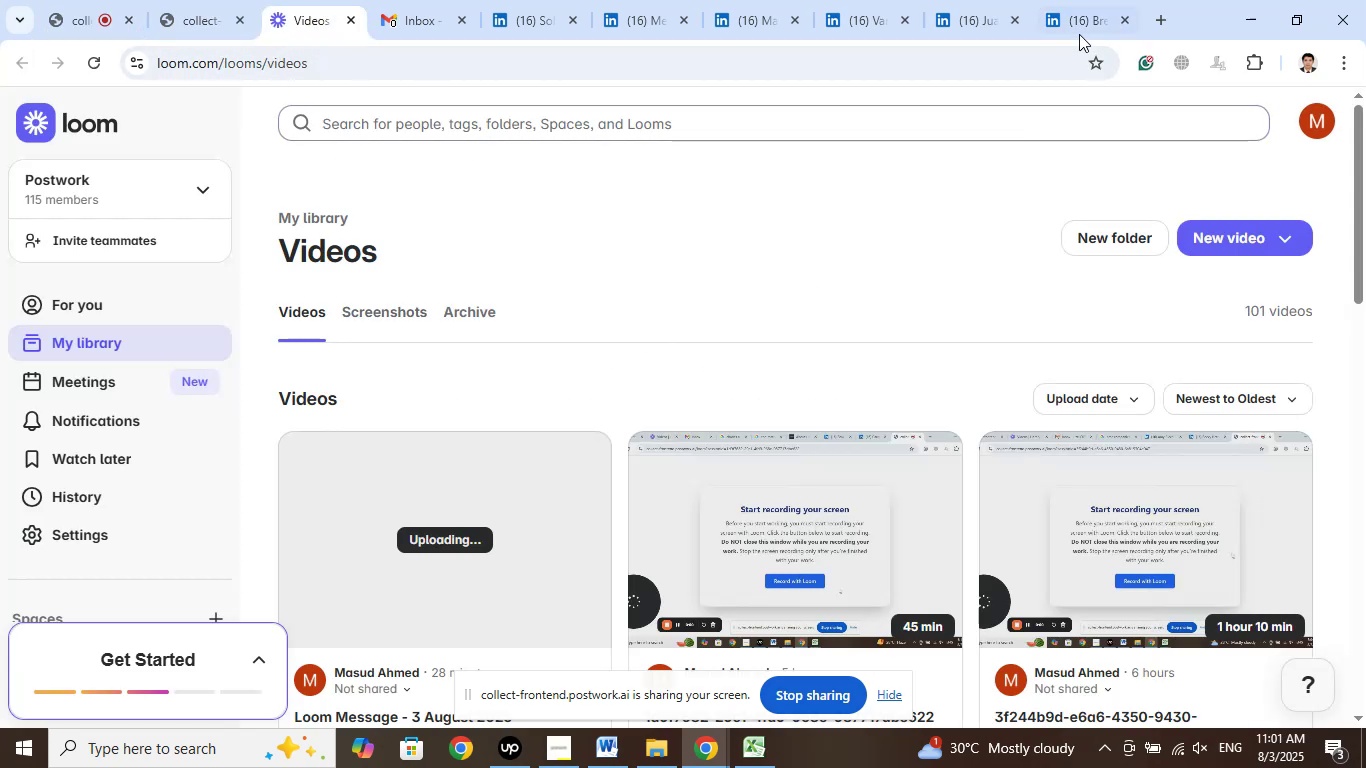 
left_click([1082, 11])
 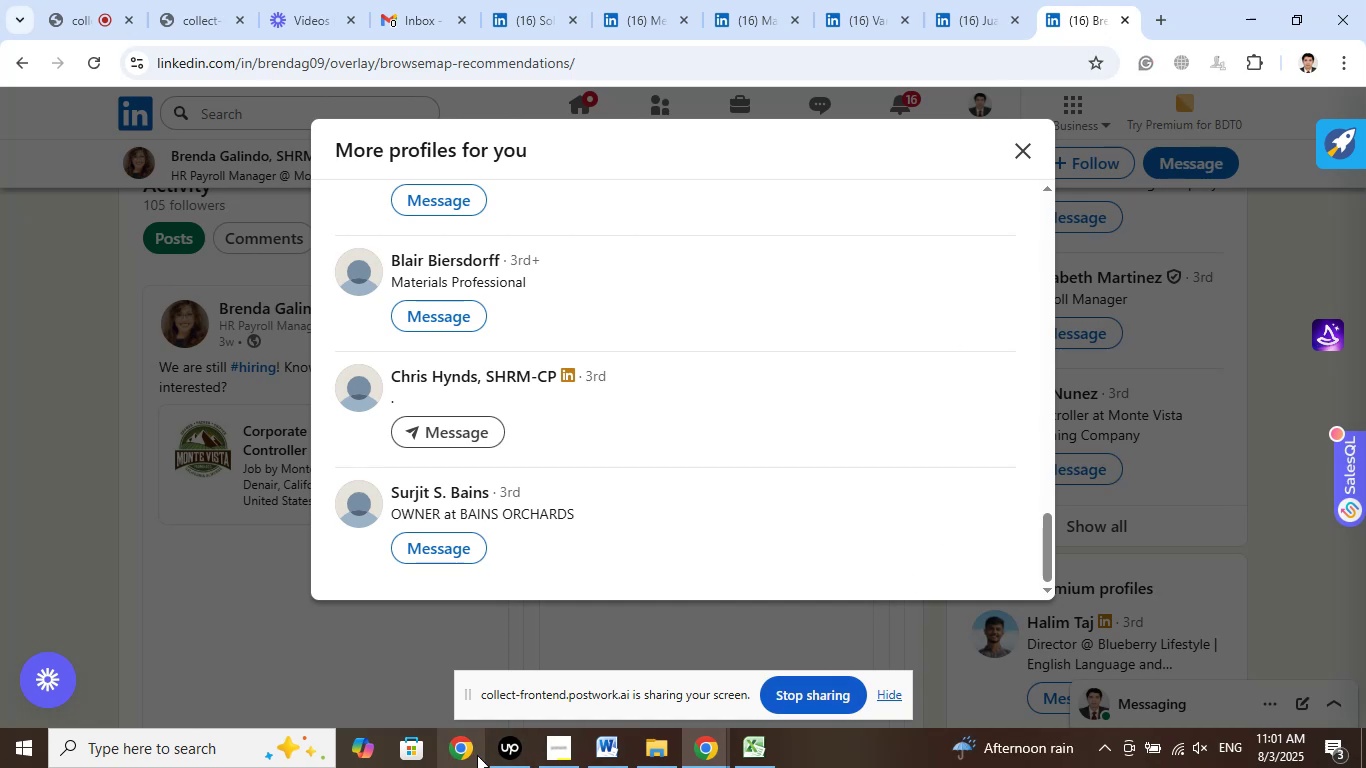 
left_click([507, 753])
 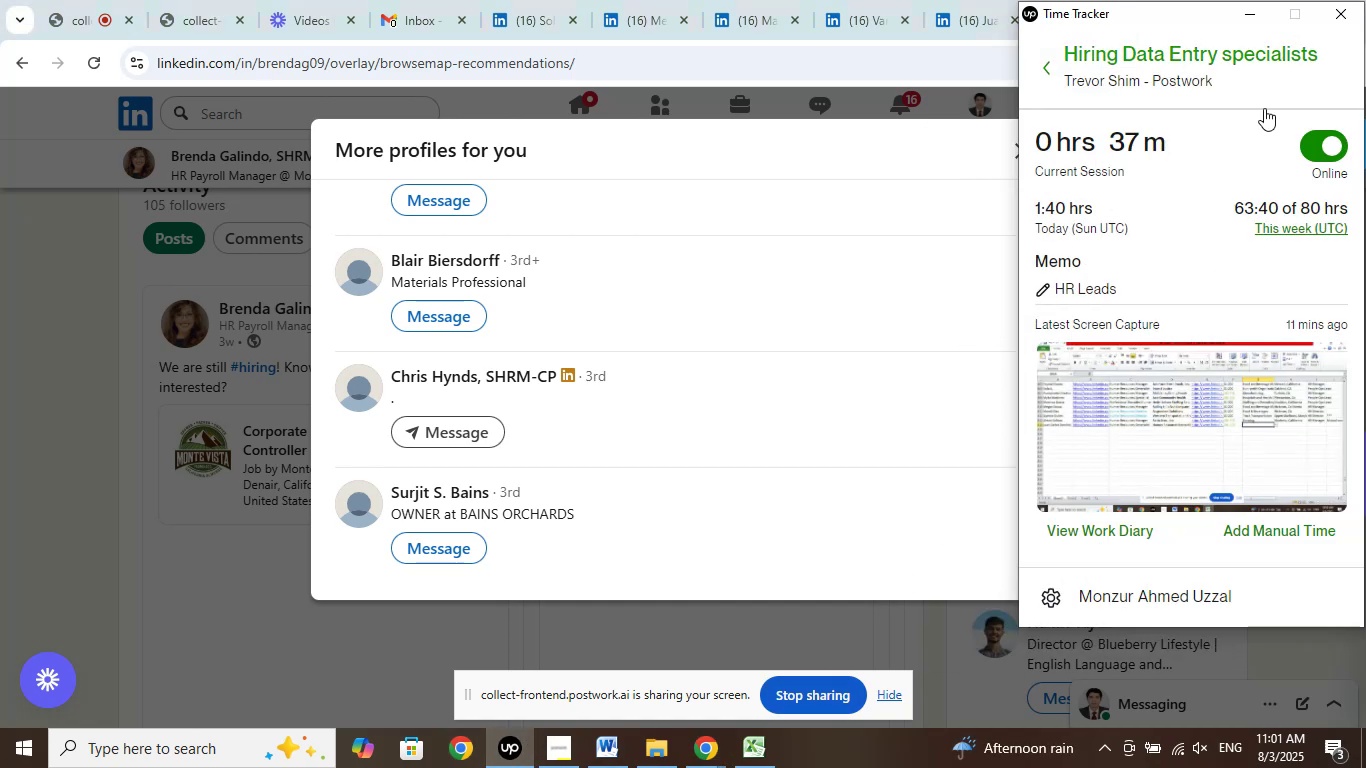 
left_click([1248, 11])
 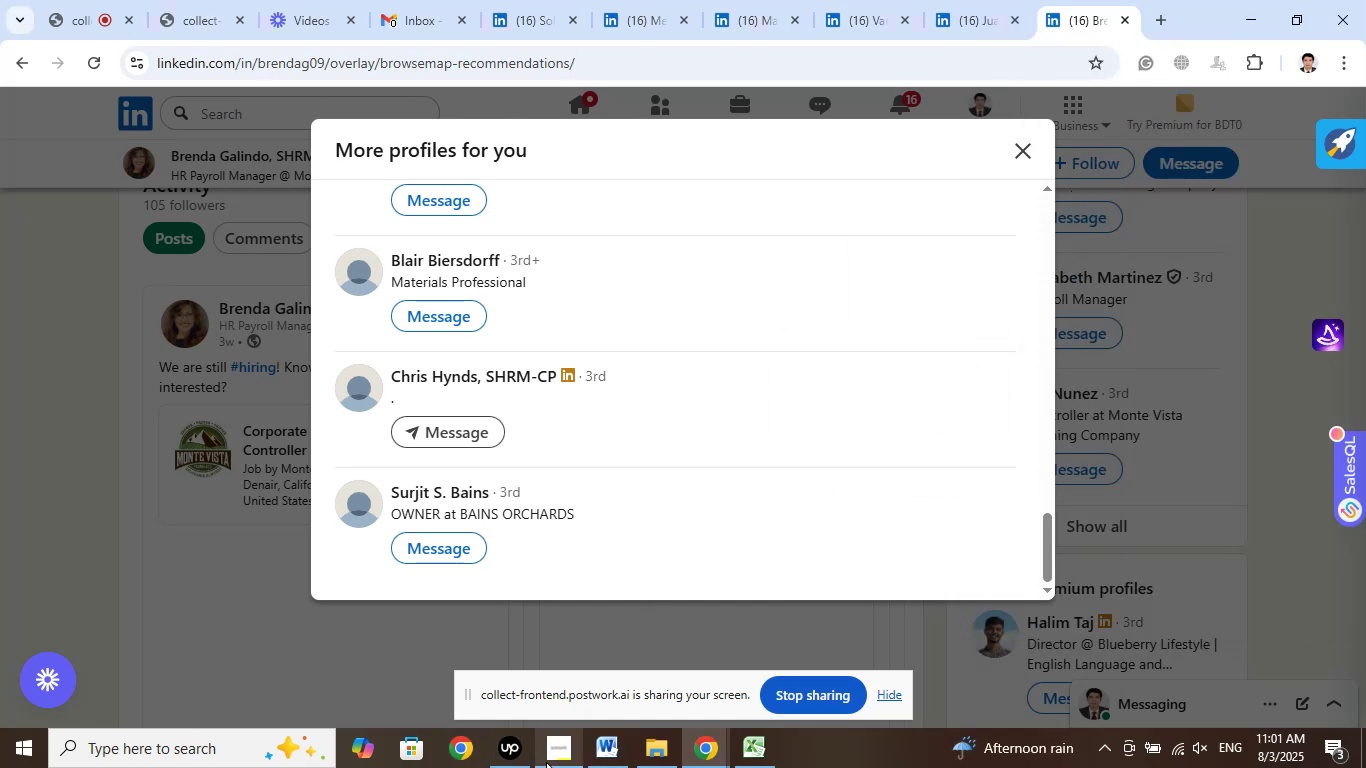 
left_click([556, 754])
 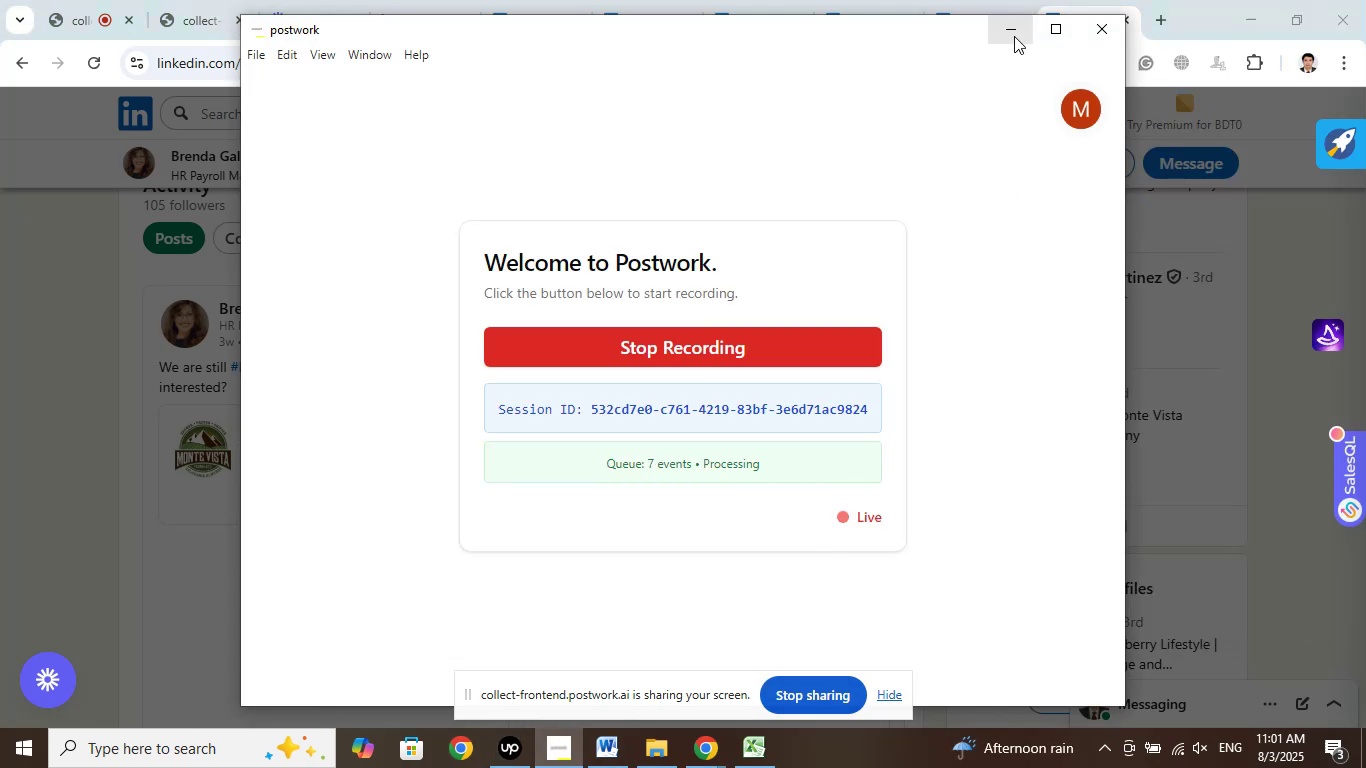 
left_click([1014, 36])
 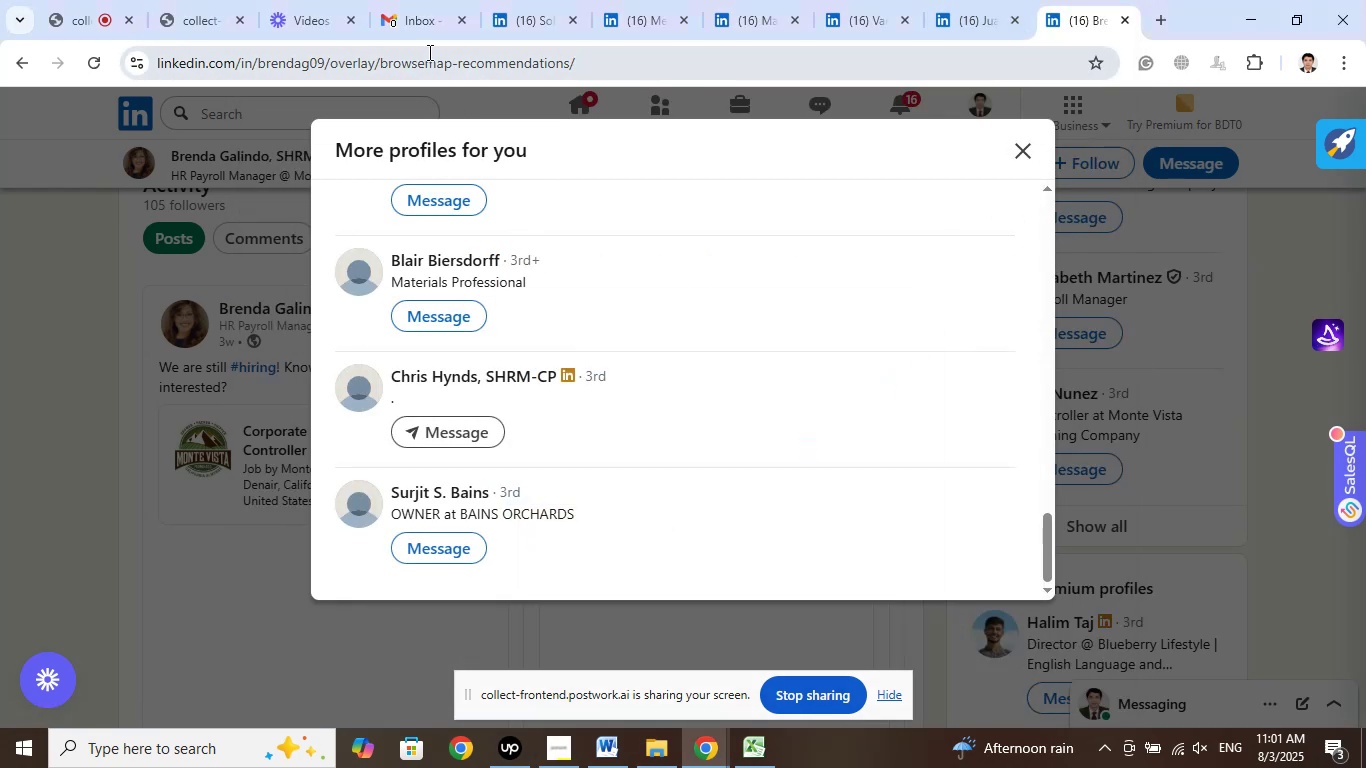 
wait(9.51)
 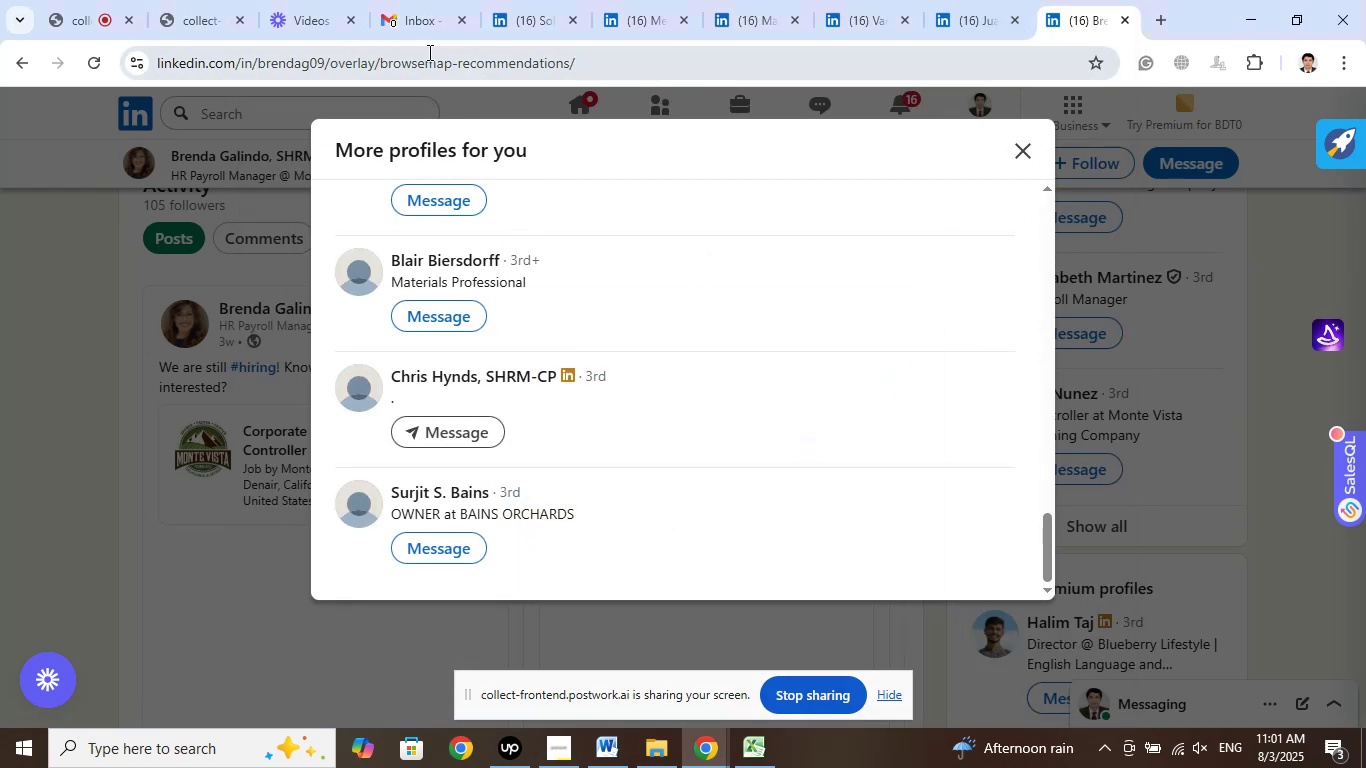 
left_click([1020, 153])
 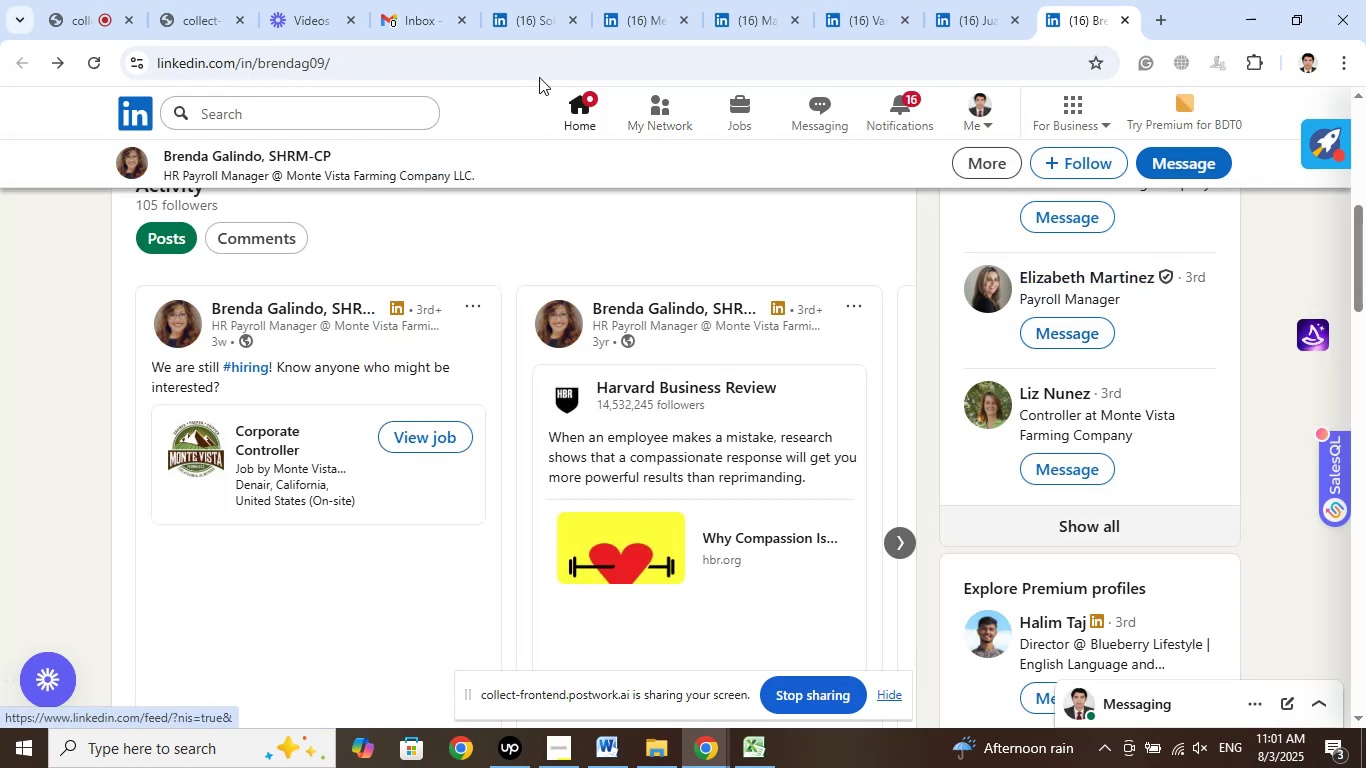 
left_click([527, 21])
 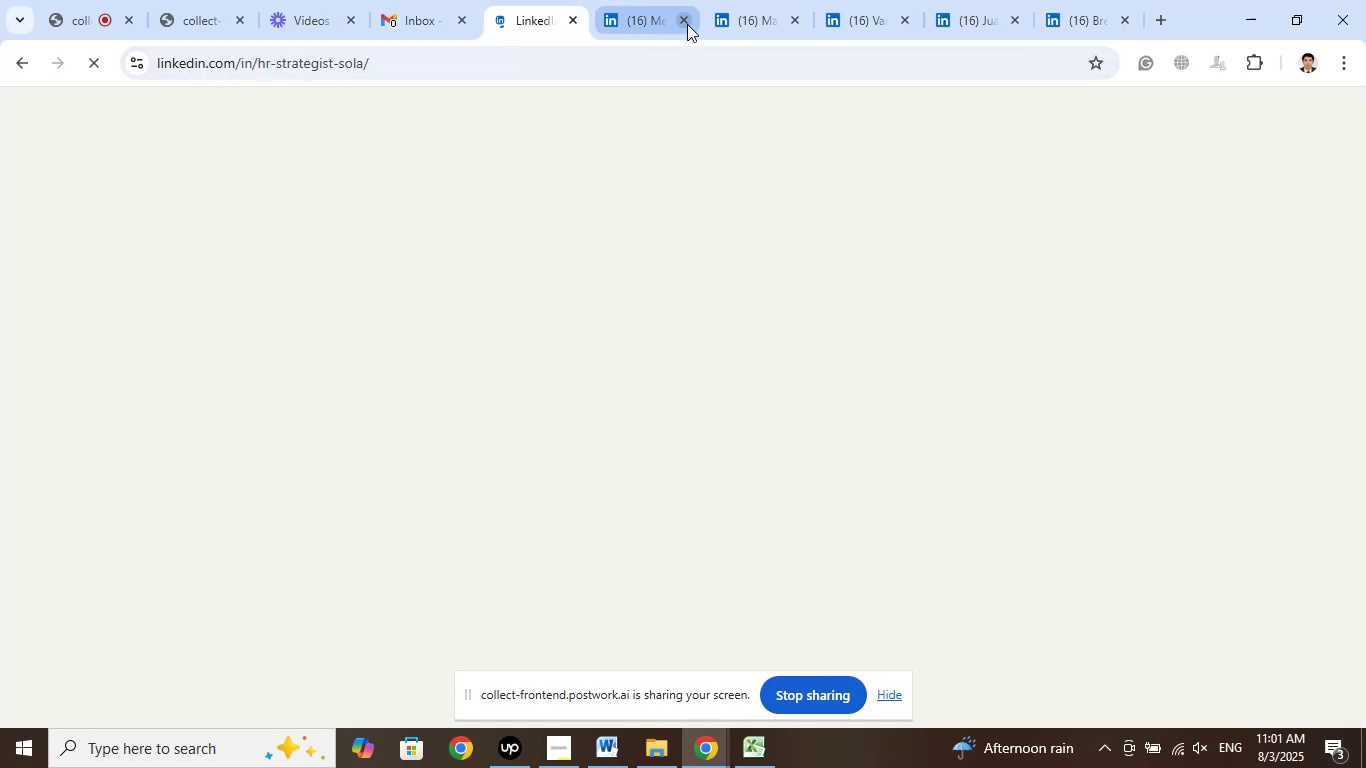 
left_click([688, 23])
 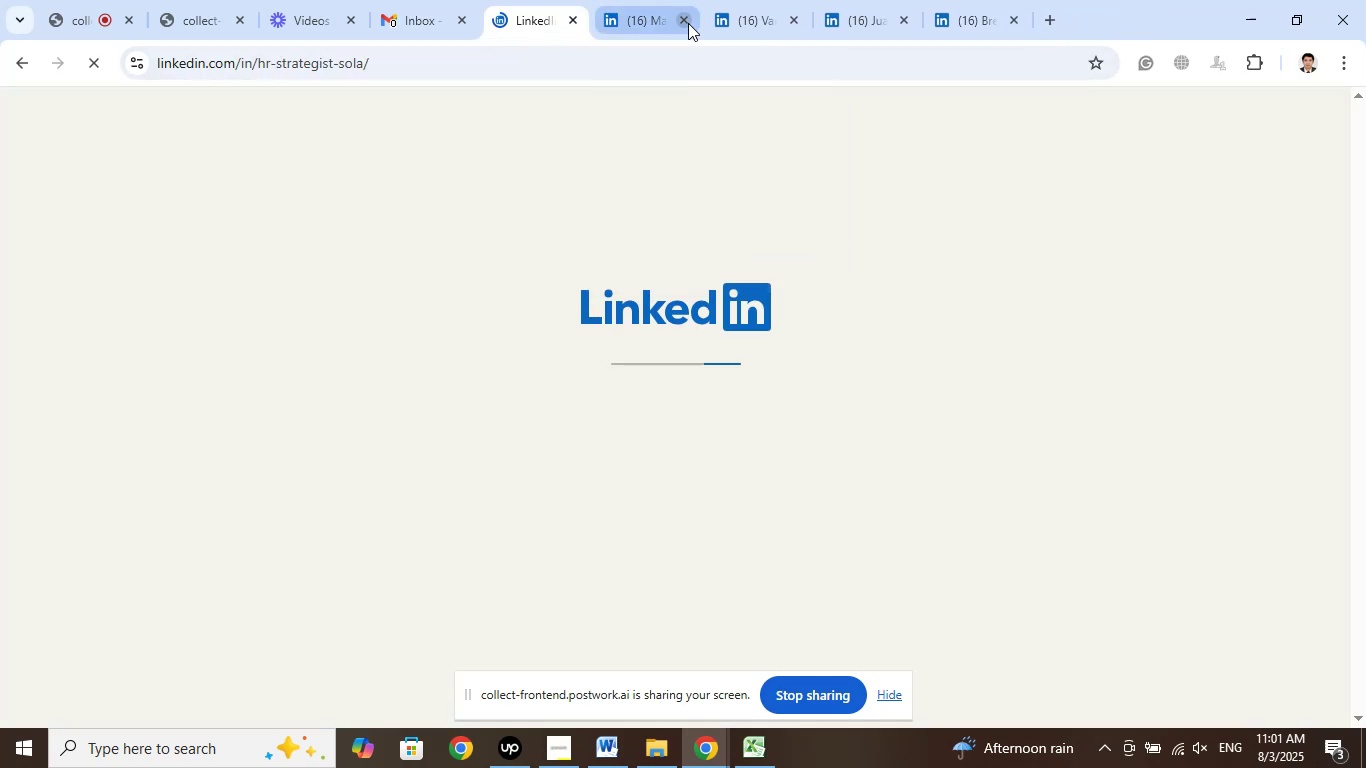 
left_click([688, 23])
 